 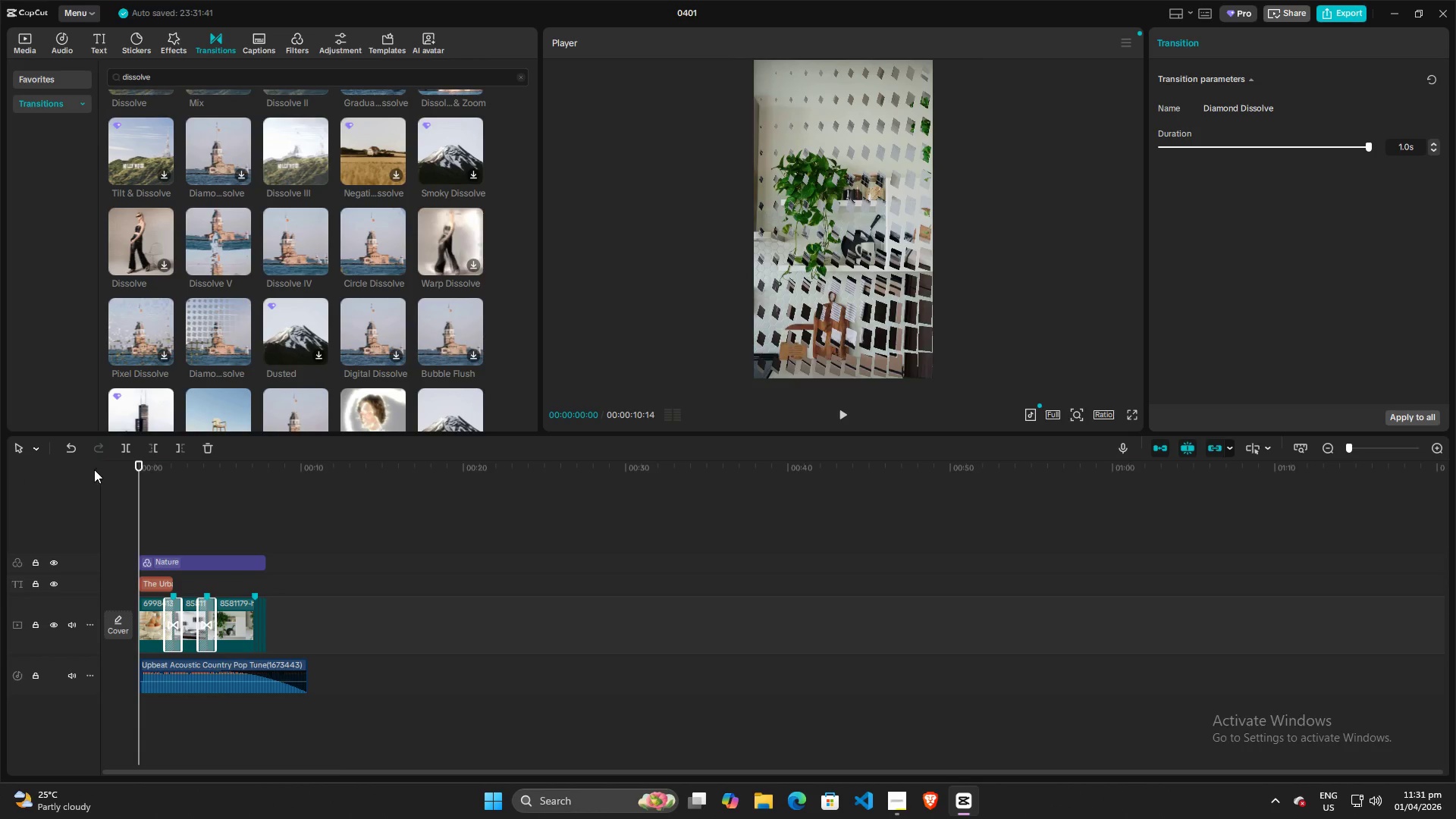 
key(Space)
 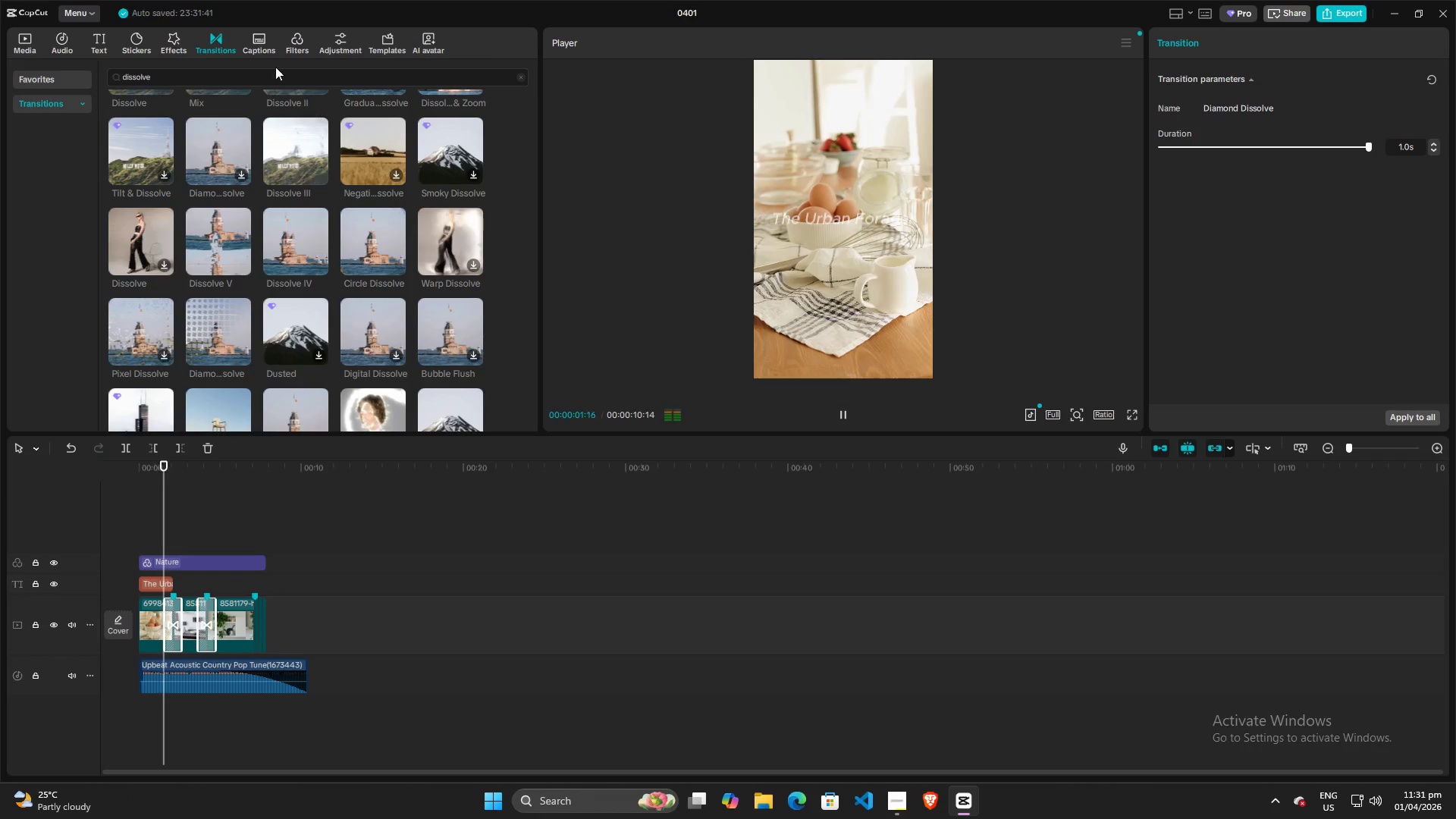 
left_click([242, 71])
 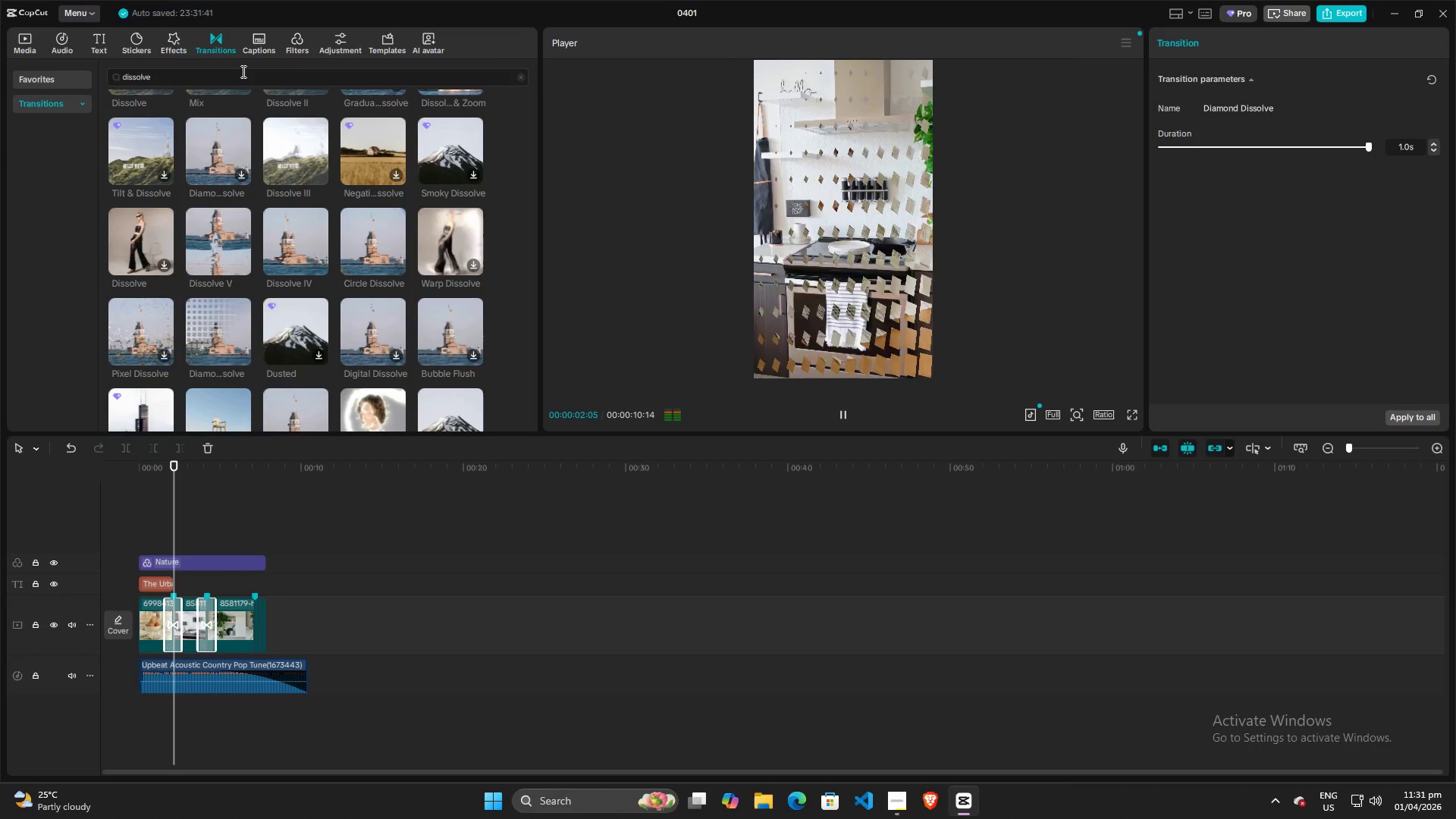 
key(Control+ControlLeft)
 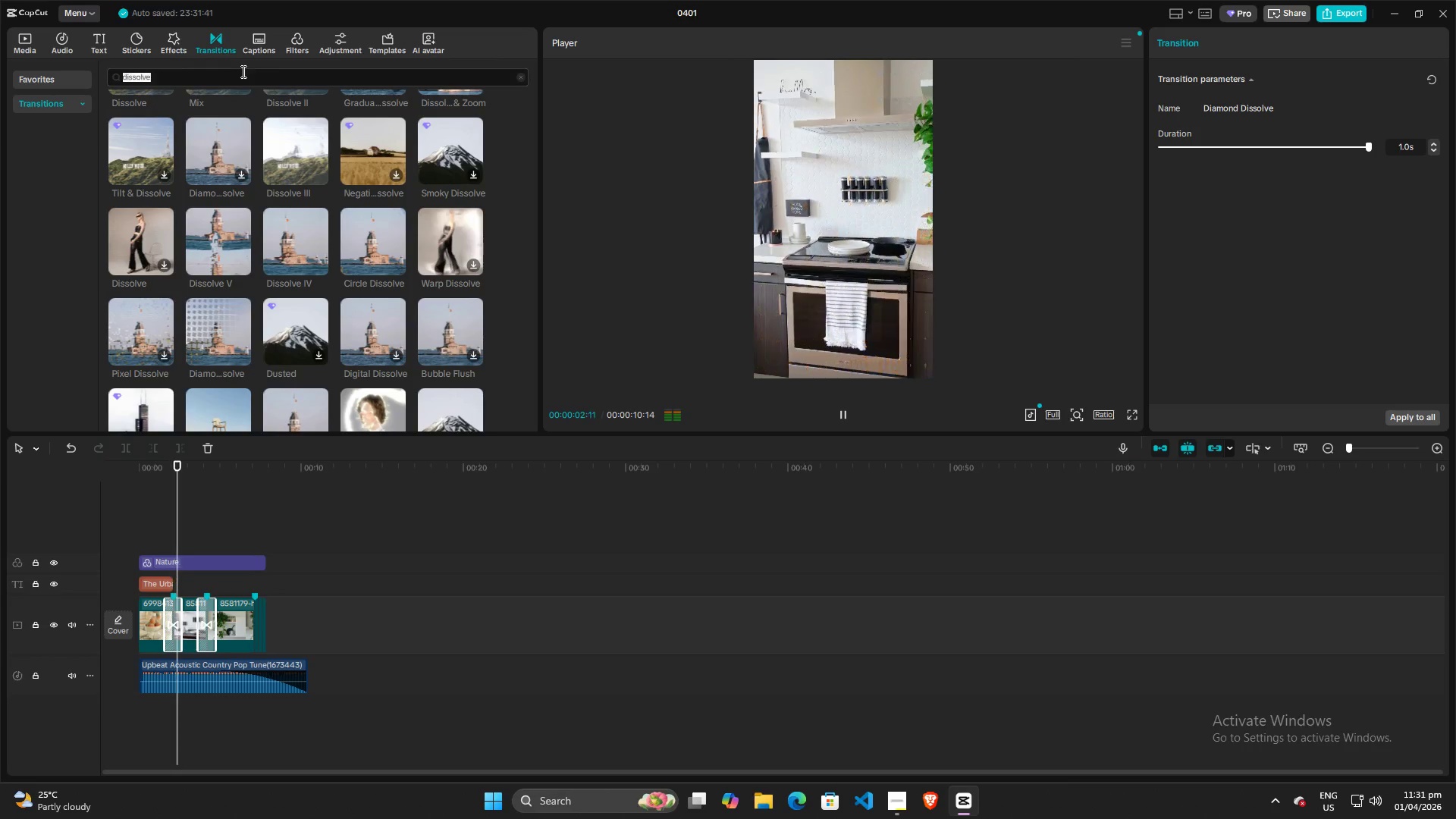 
key(Control+A)
 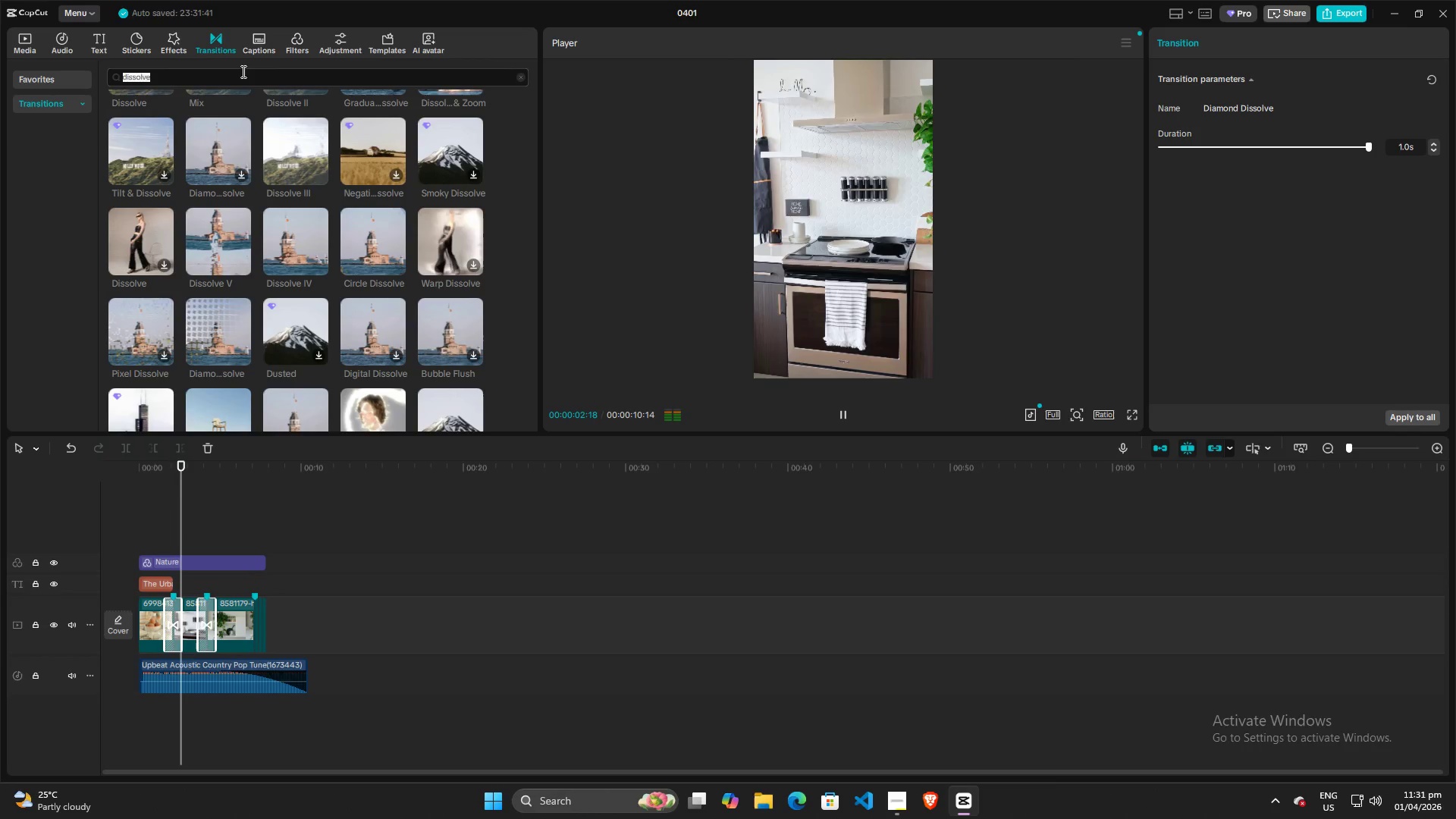 
type(smooth dissolbe)
 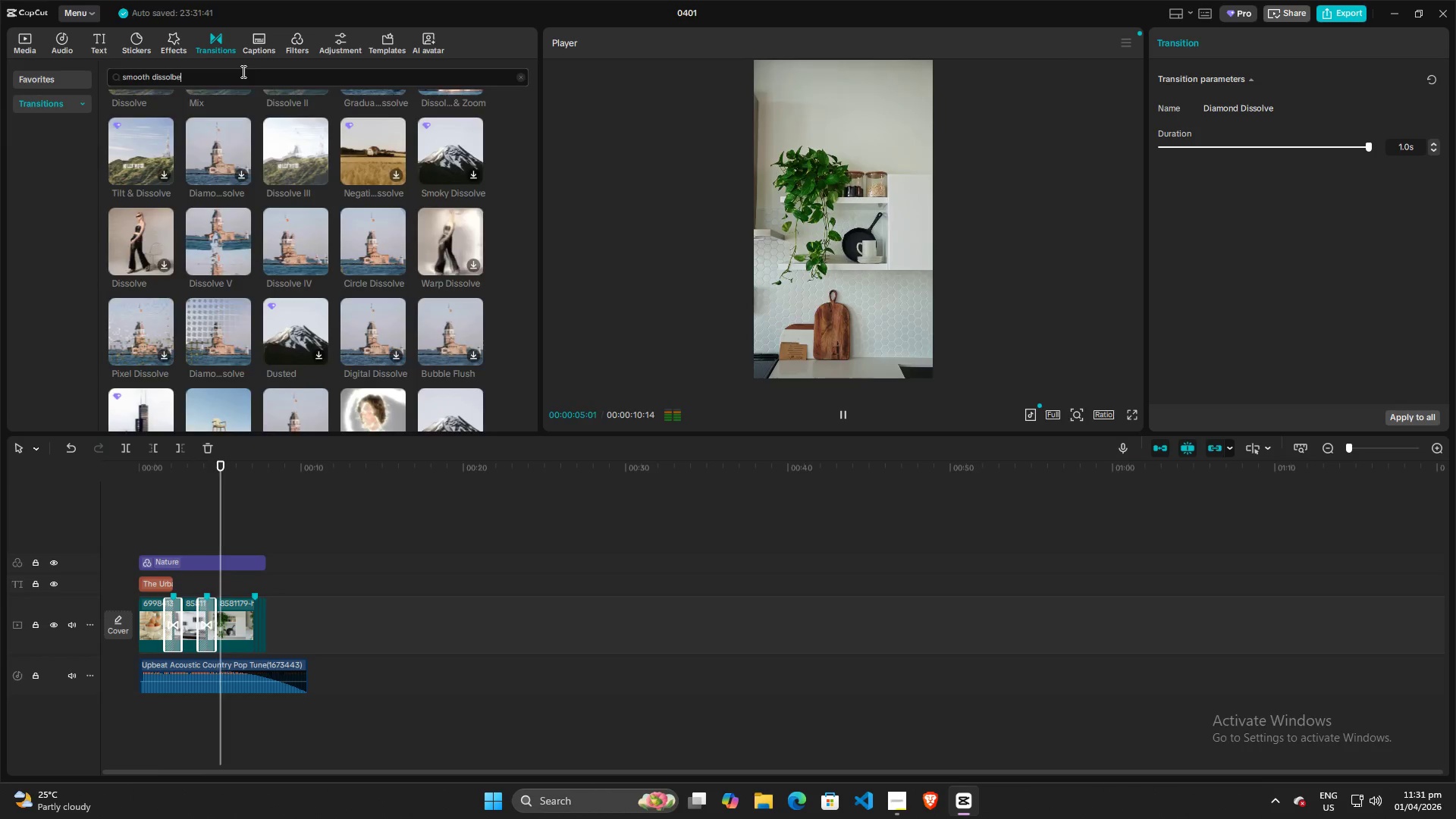 
key(Enter)
 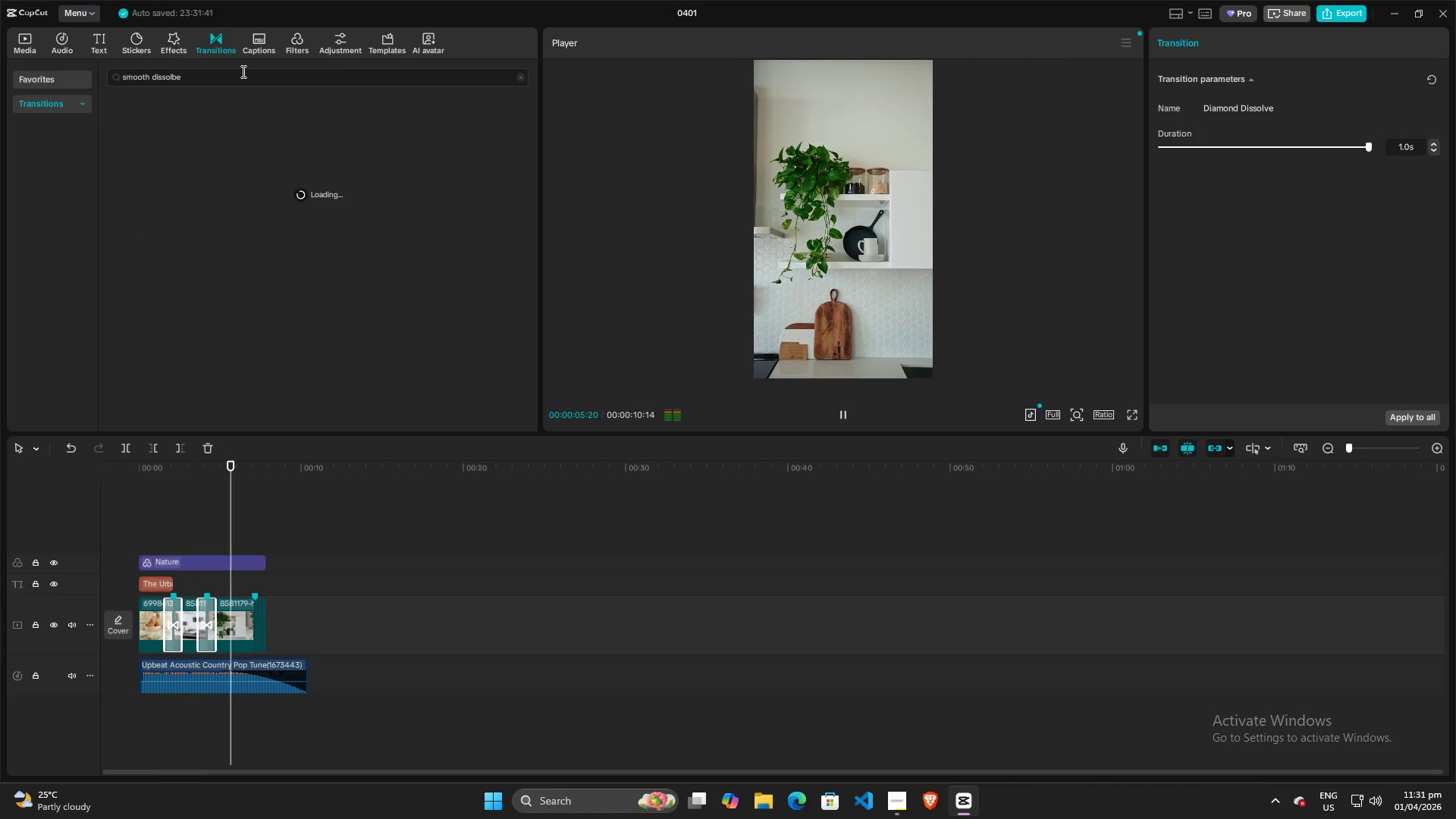 
left_click([242, 71])
 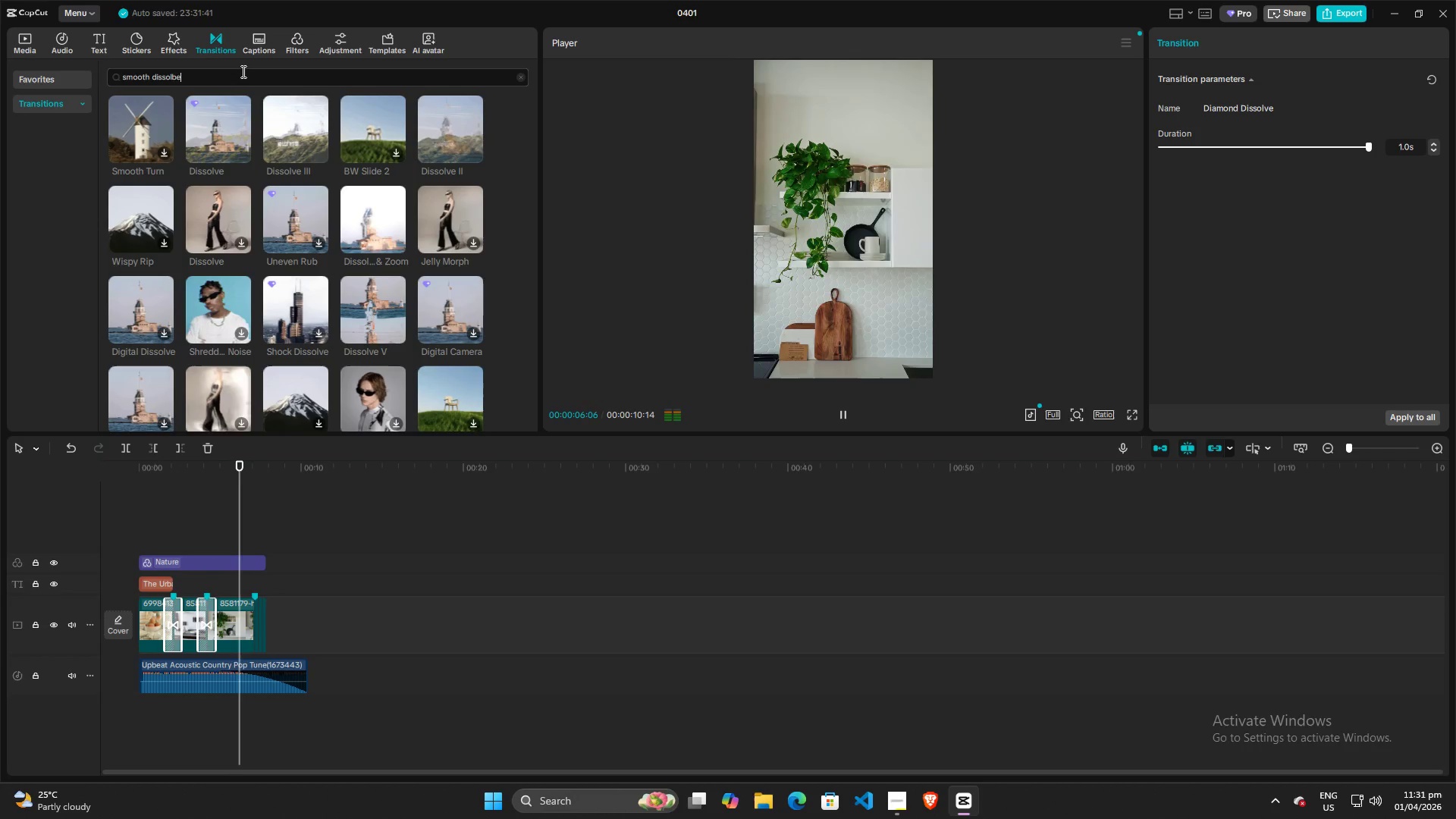 
key(Backspace)
key(Backspace)
type(ve)
 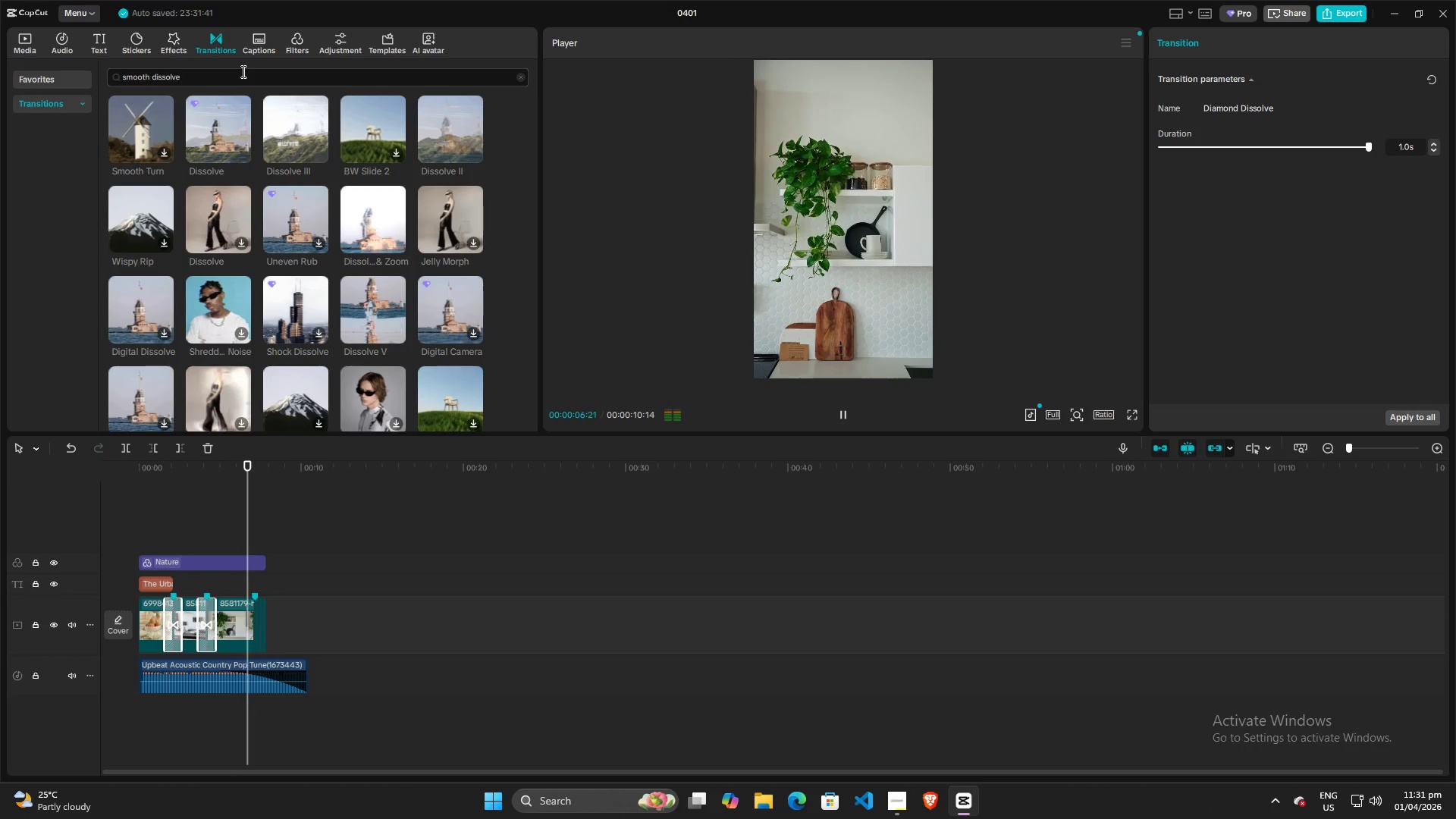 
key(Enter)
 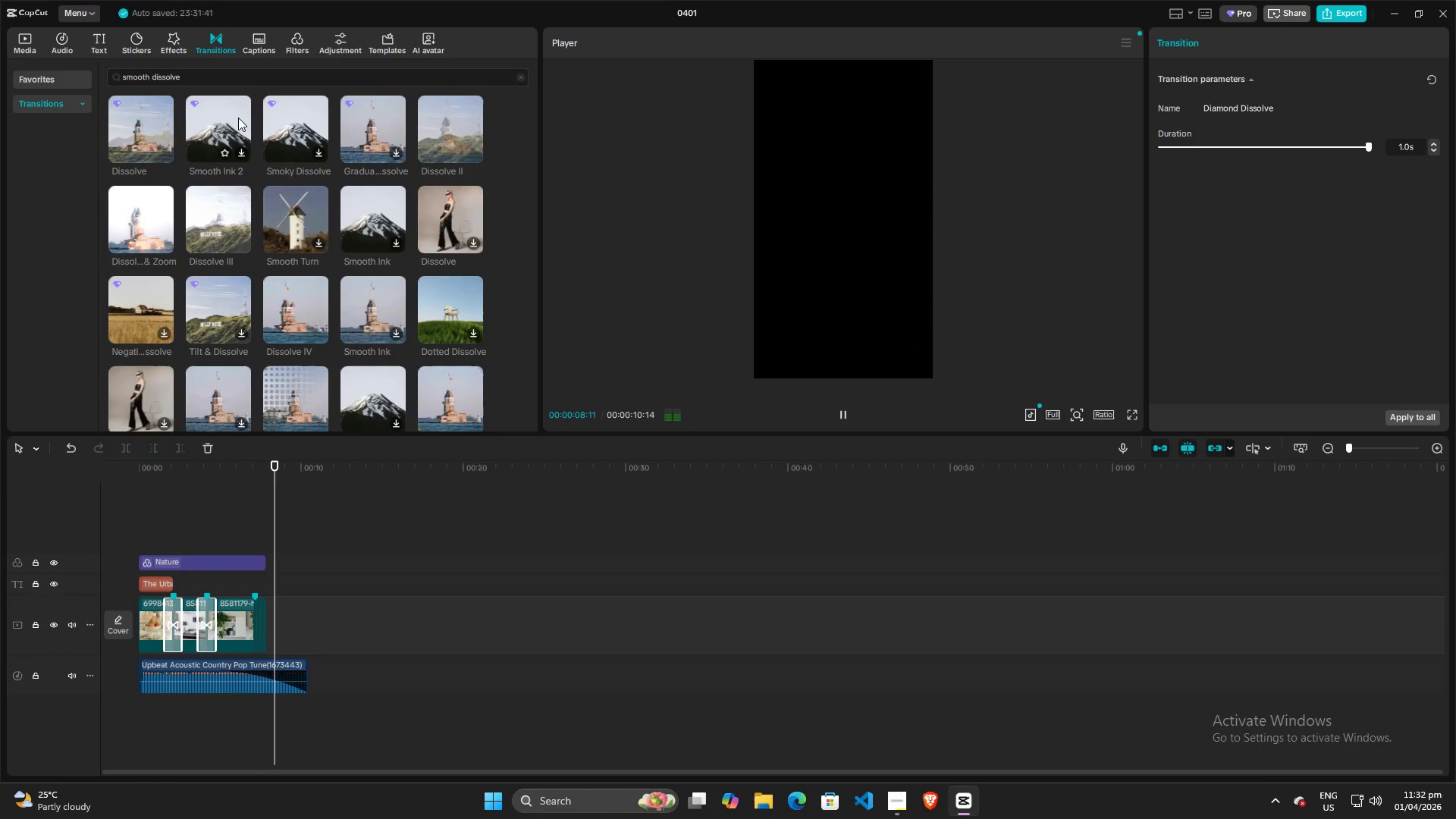 
key(Space)
 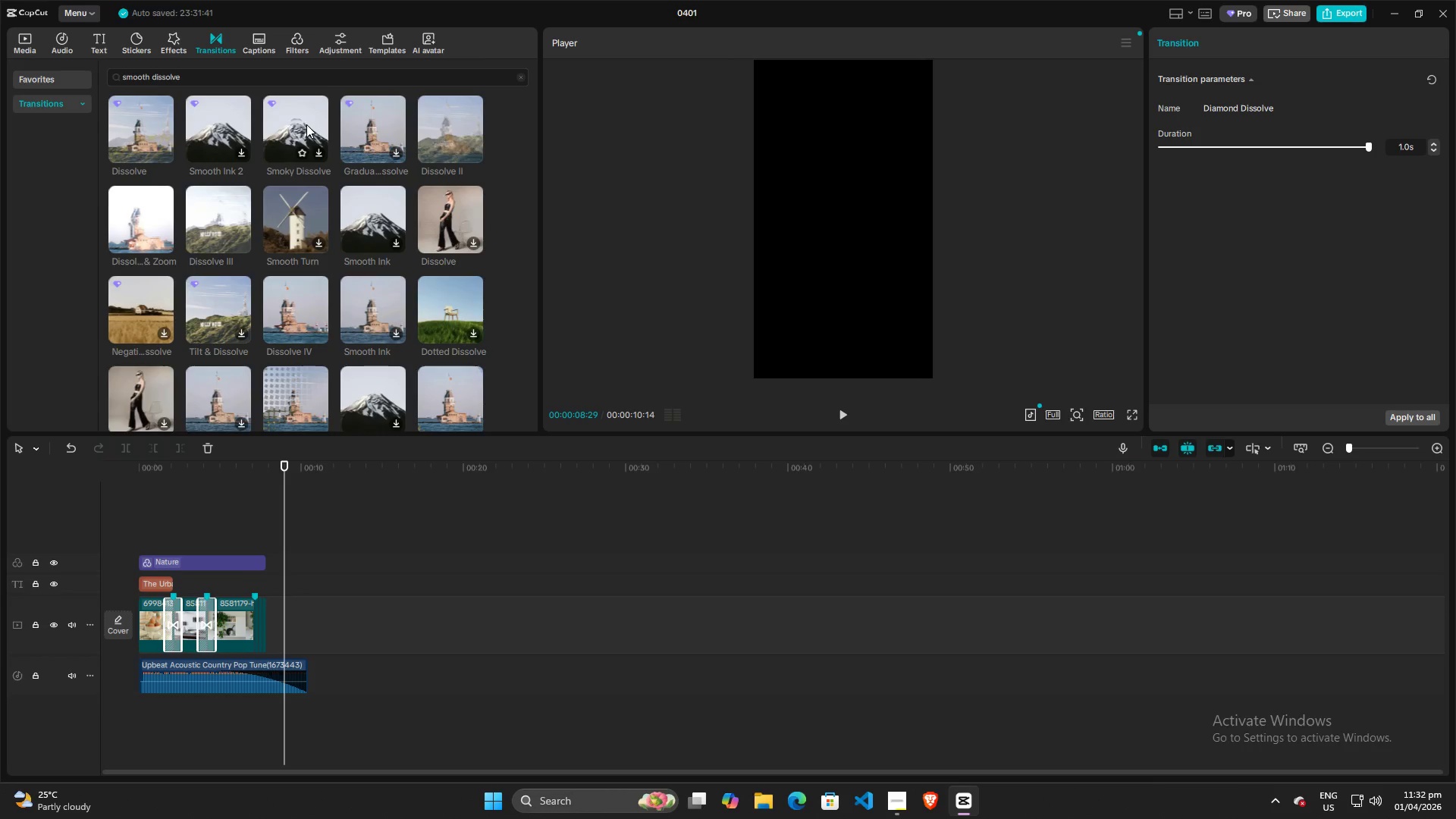 
wait(8.72)
 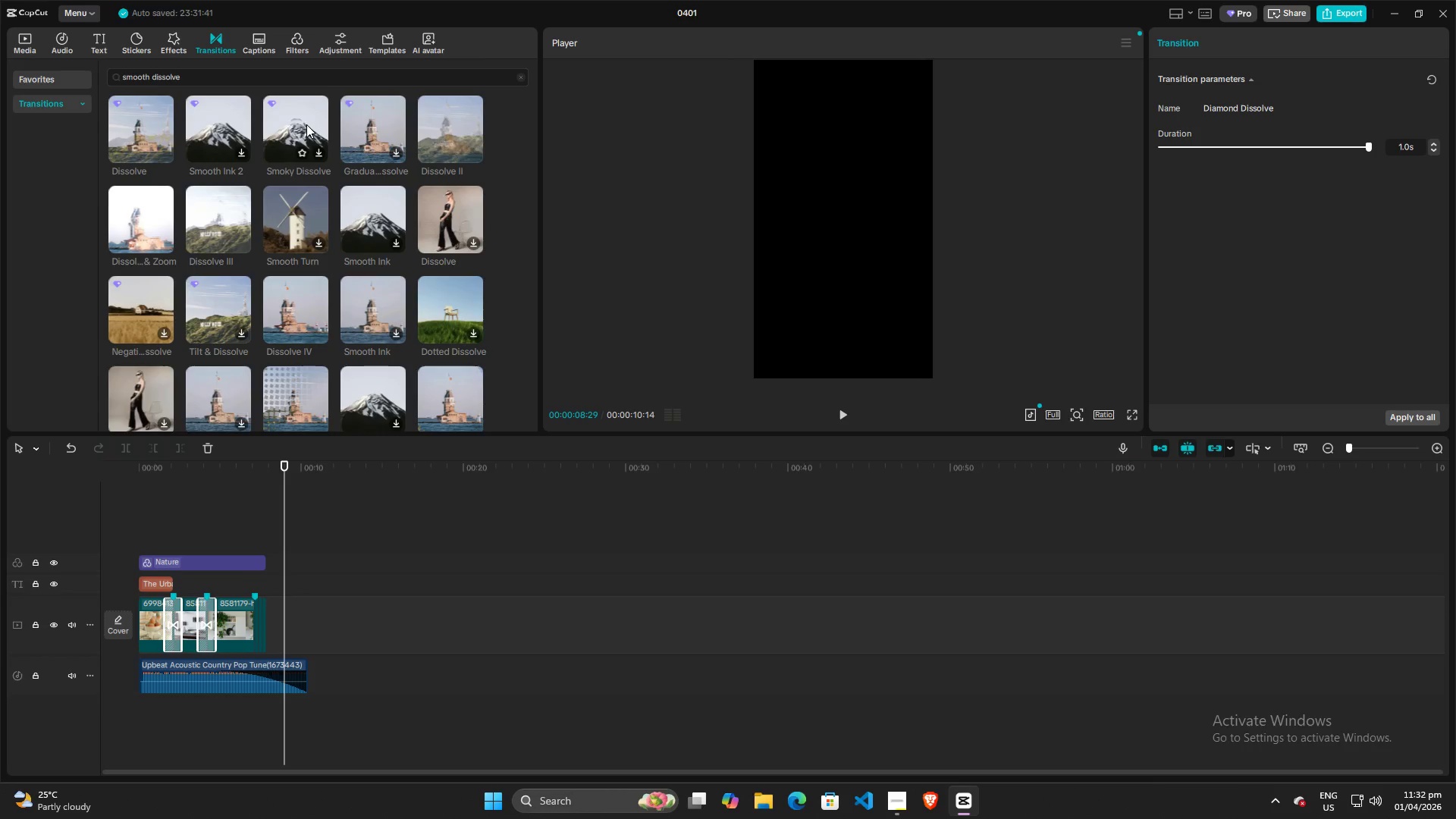 
left_click_drag(start_coordinate=[448, 212], to_coordinate=[419, 264])
 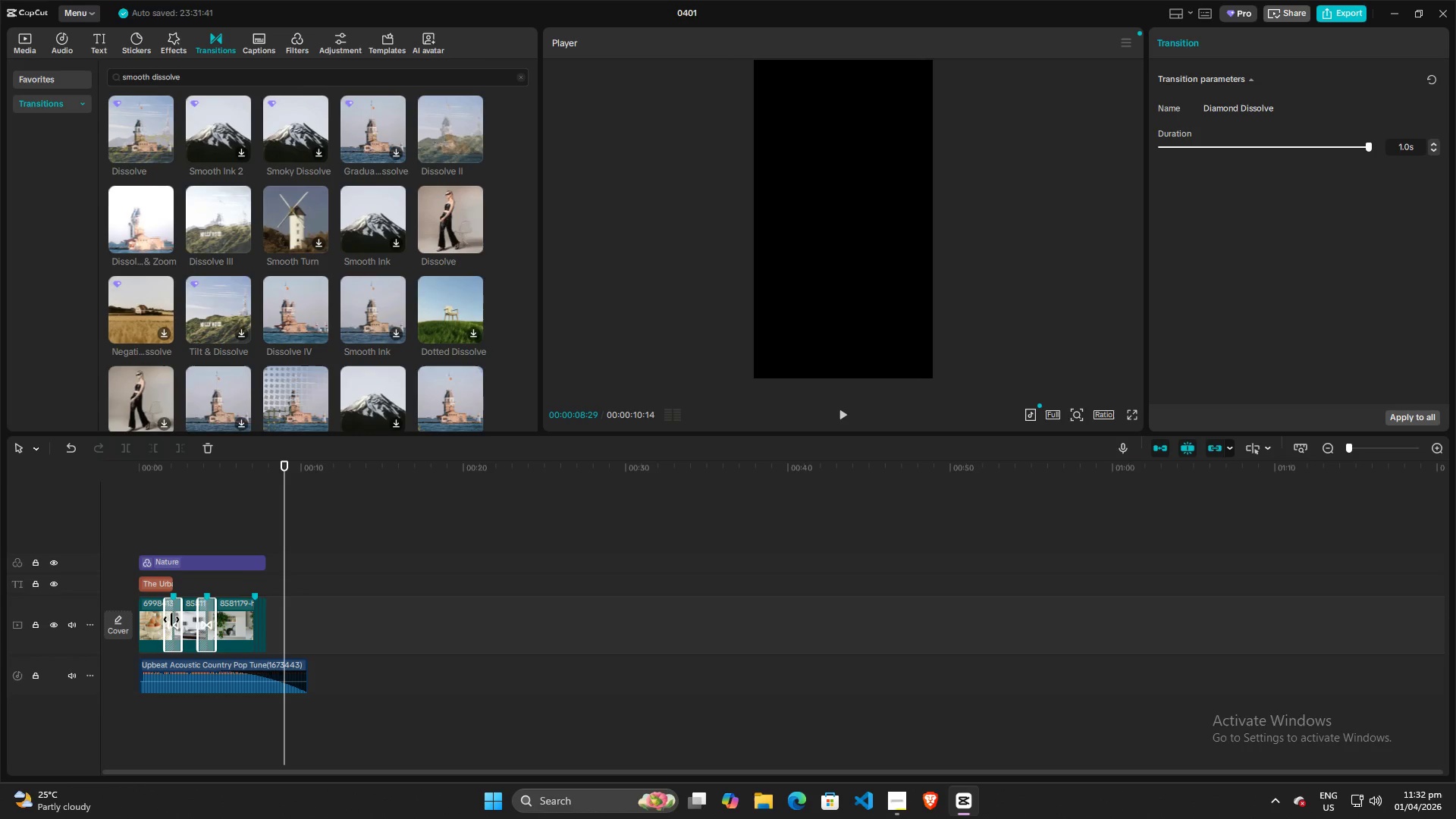 
left_click([171, 620])
 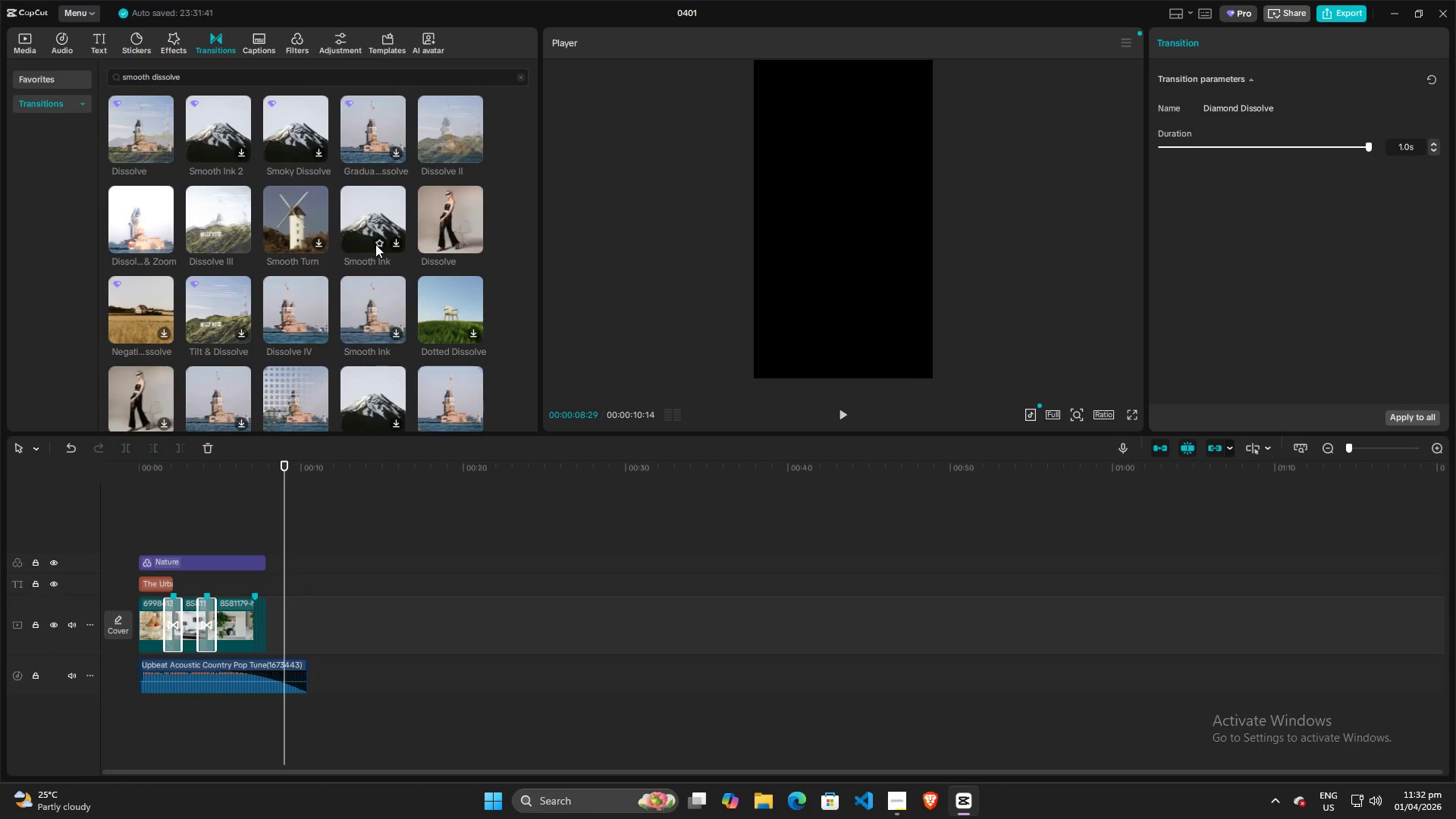 
key(Backspace)
 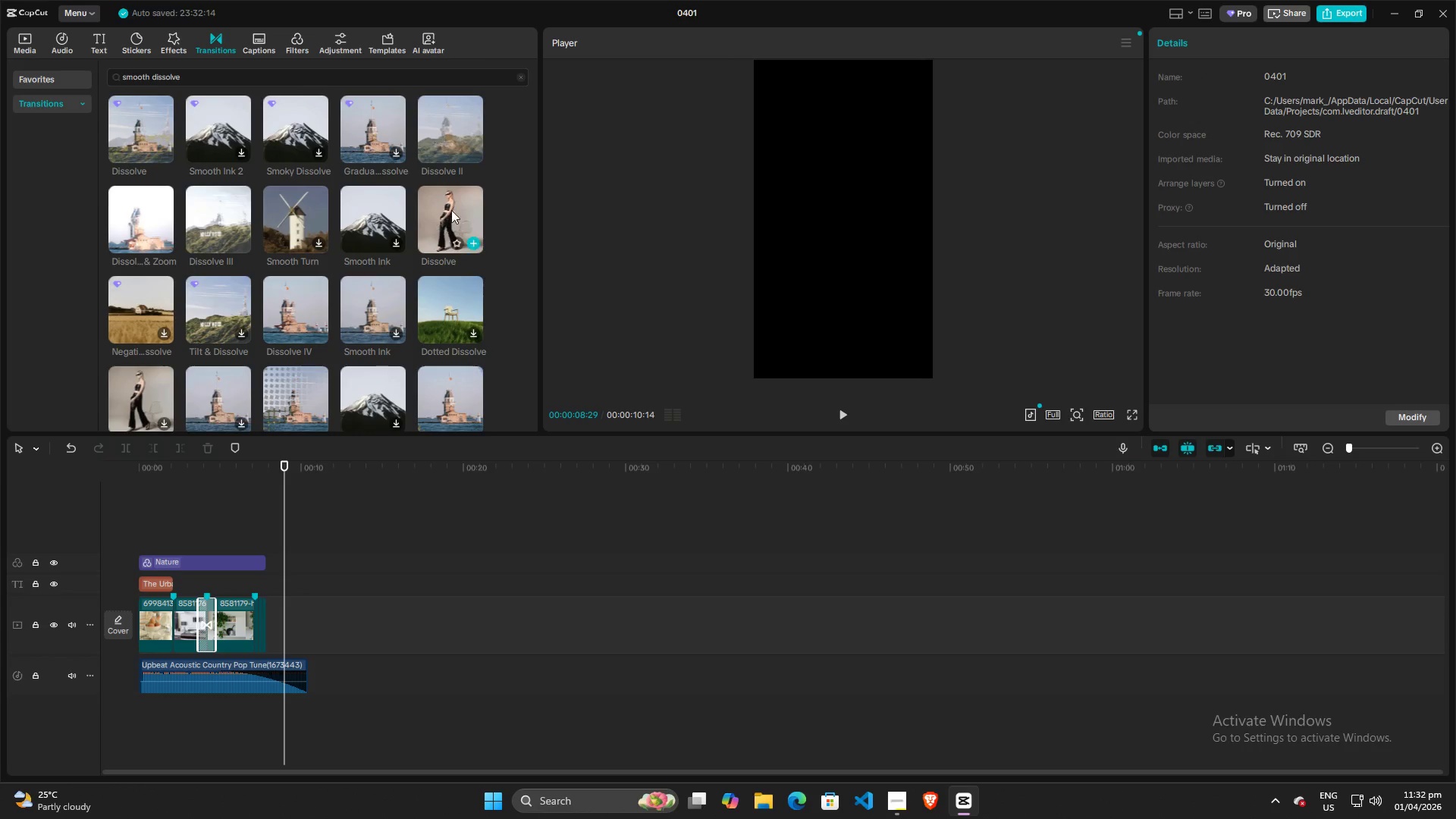 
left_click_drag(start_coordinate=[453, 209], to_coordinate=[168, 619])
 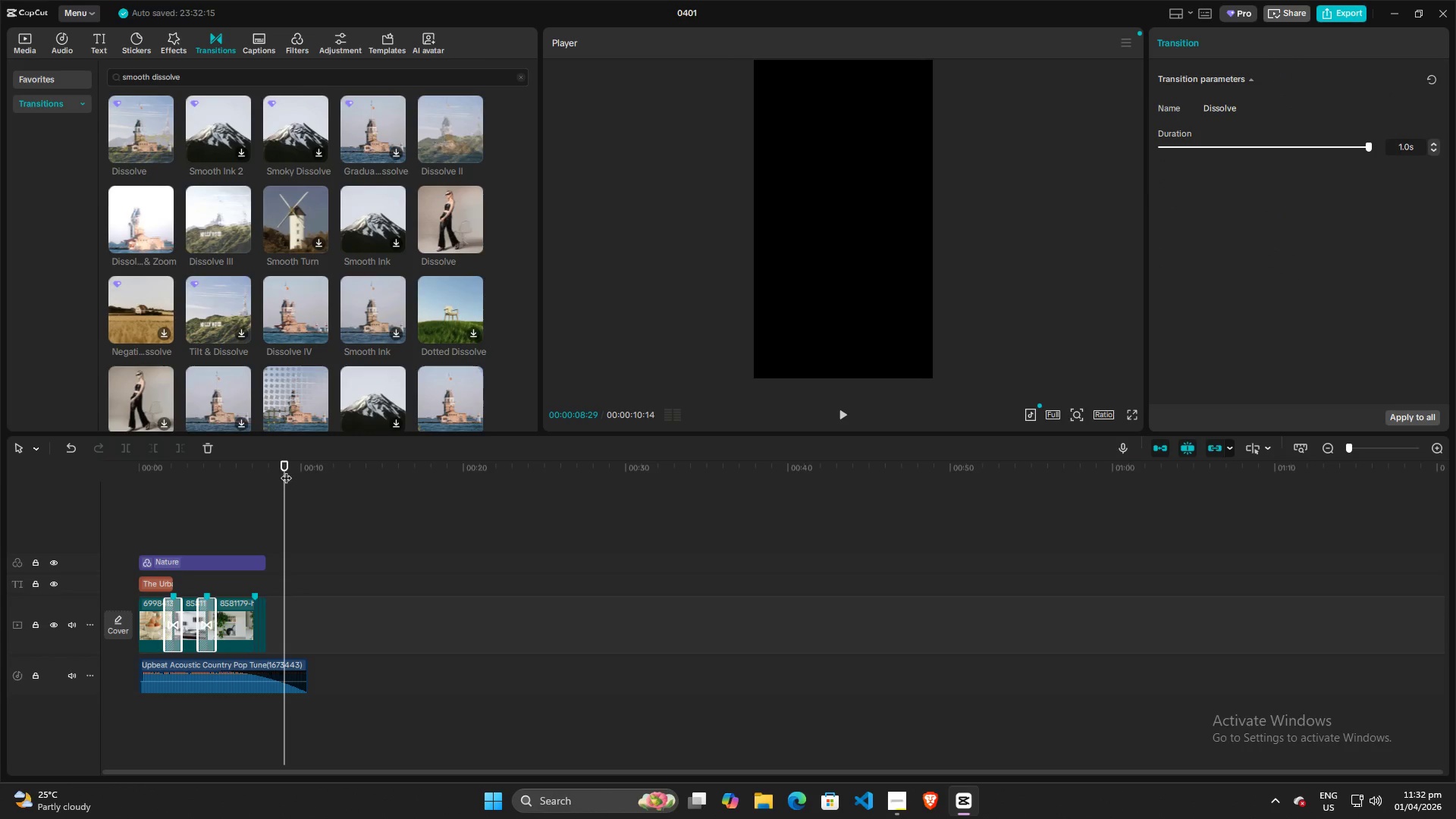 
left_click_drag(start_coordinate=[287, 464], to_coordinate=[71, 507])
 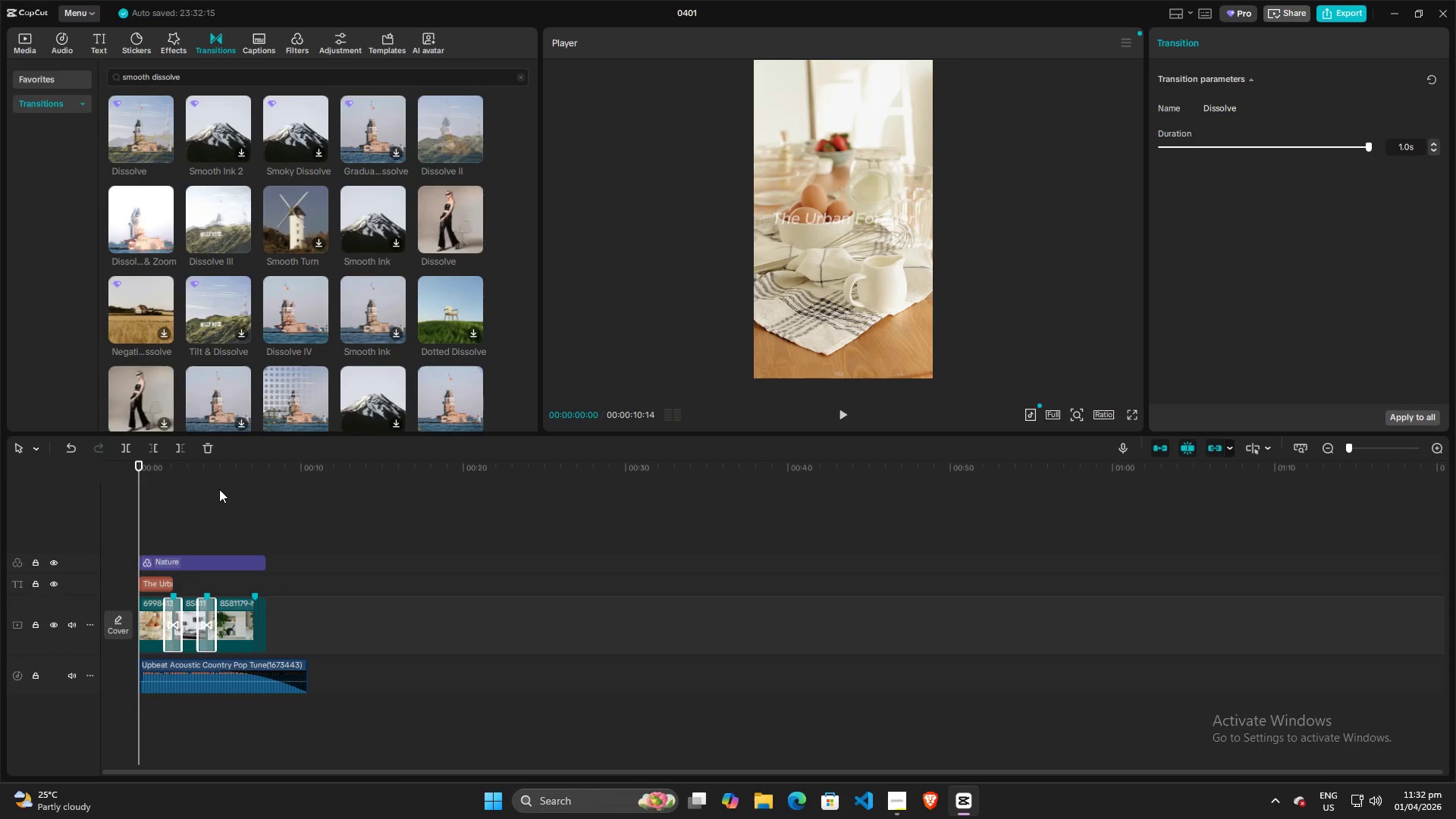 
key(Space)
 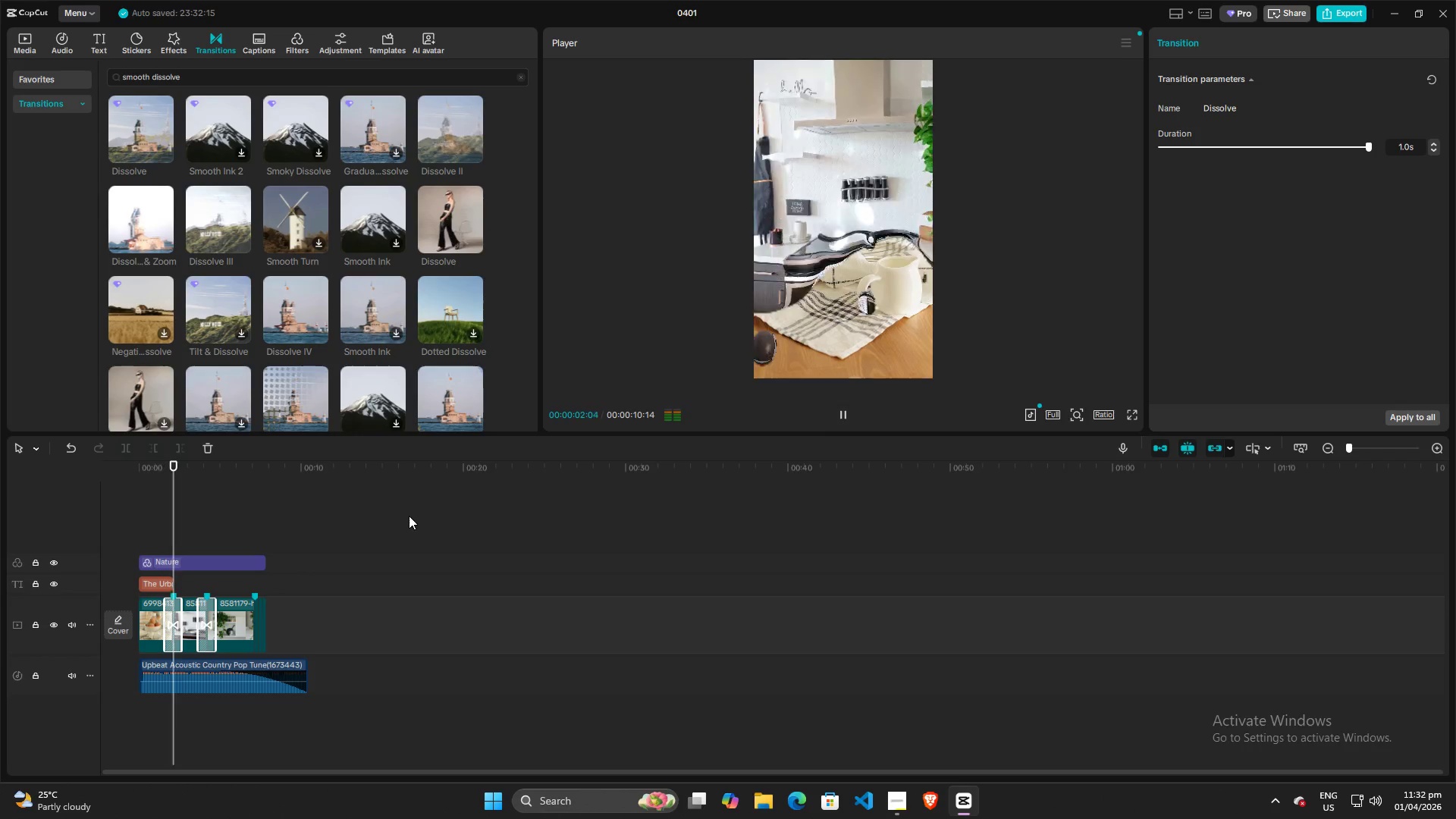 
key(Space)
 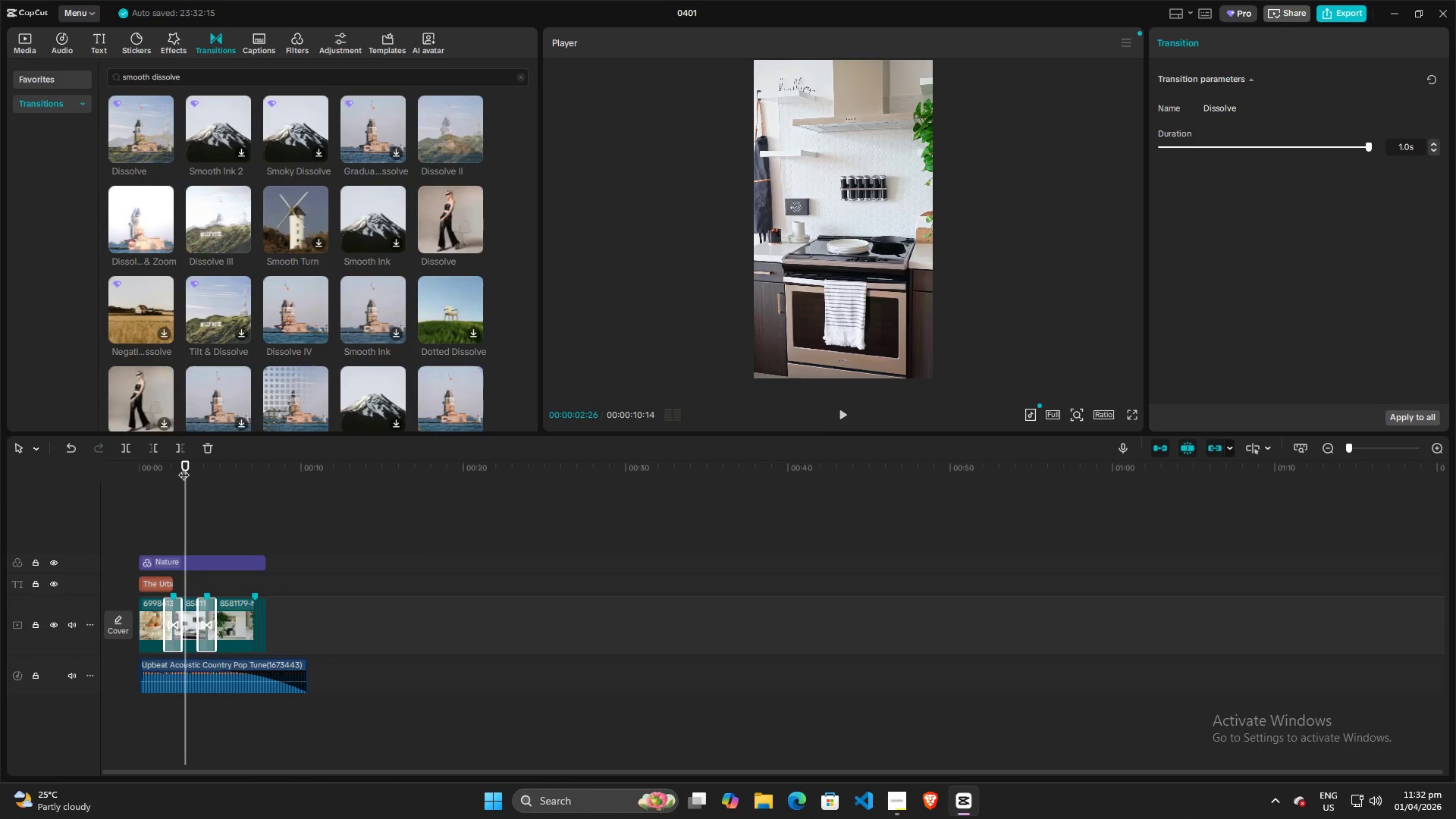 
left_click_drag(start_coordinate=[183, 466], to_coordinate=[79, 480])
 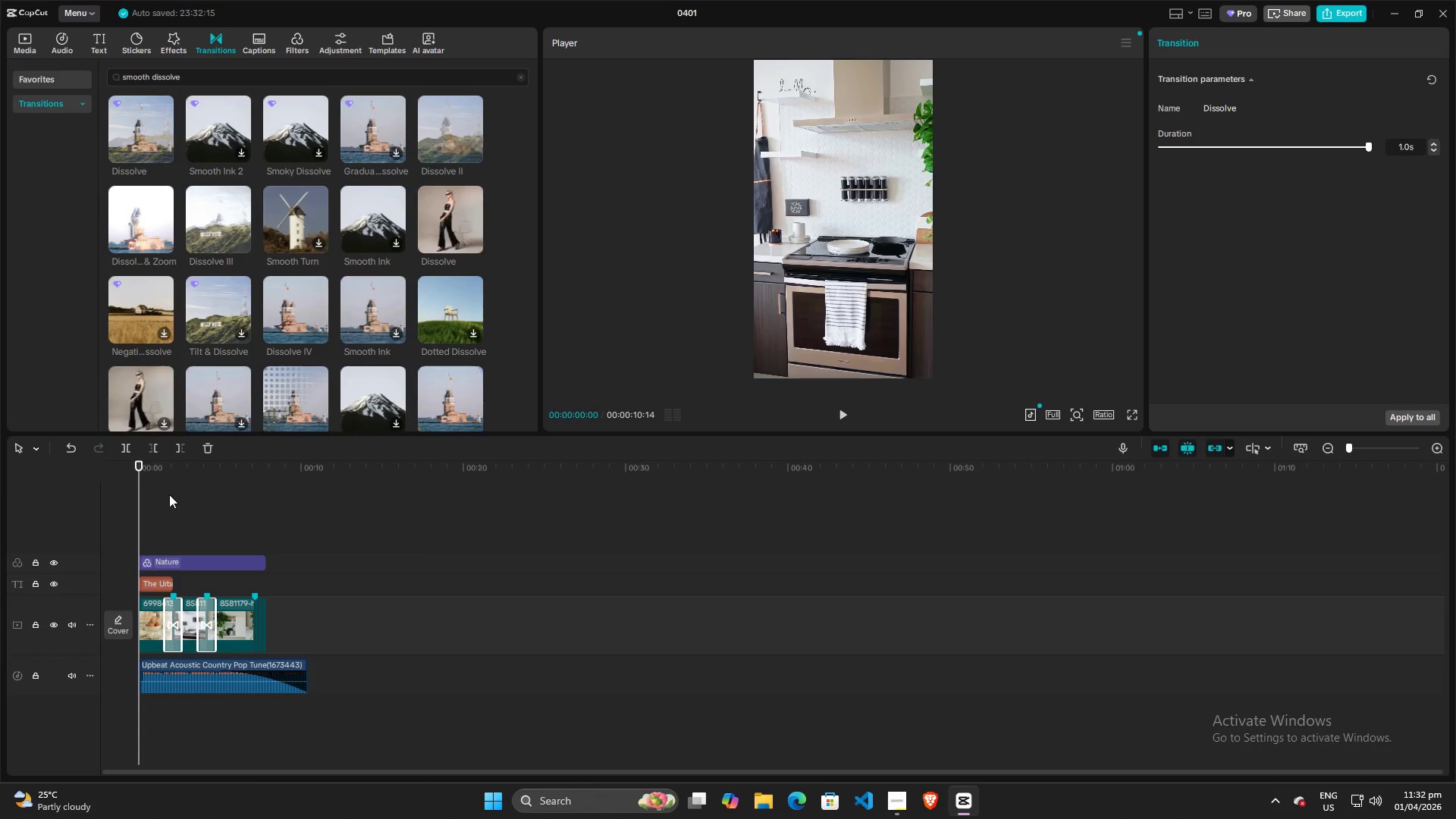 
key(Space)
 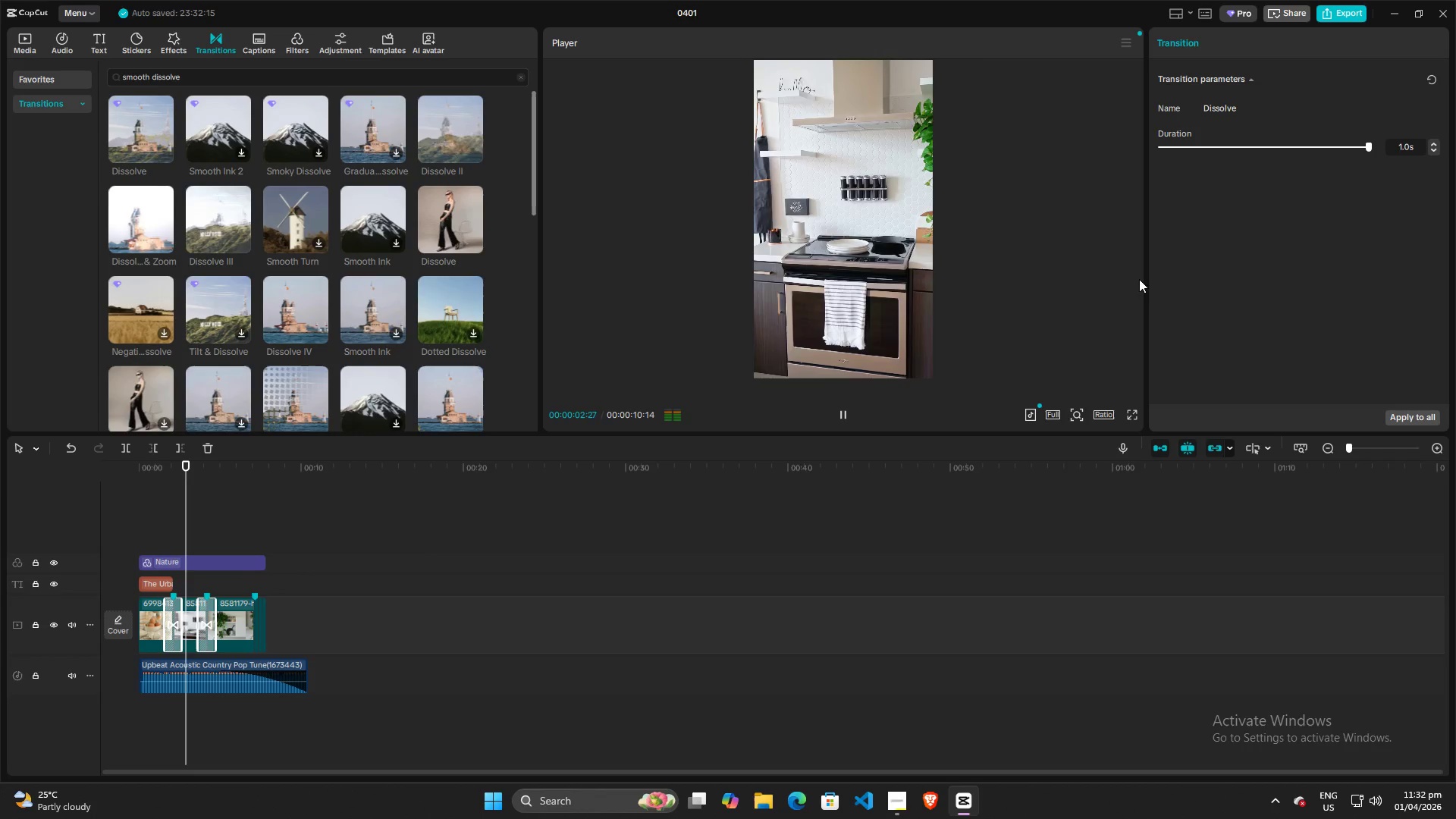 
left_click_drag(start_coordinate=[1367, 144], to_coordinate=[1259, 163])
 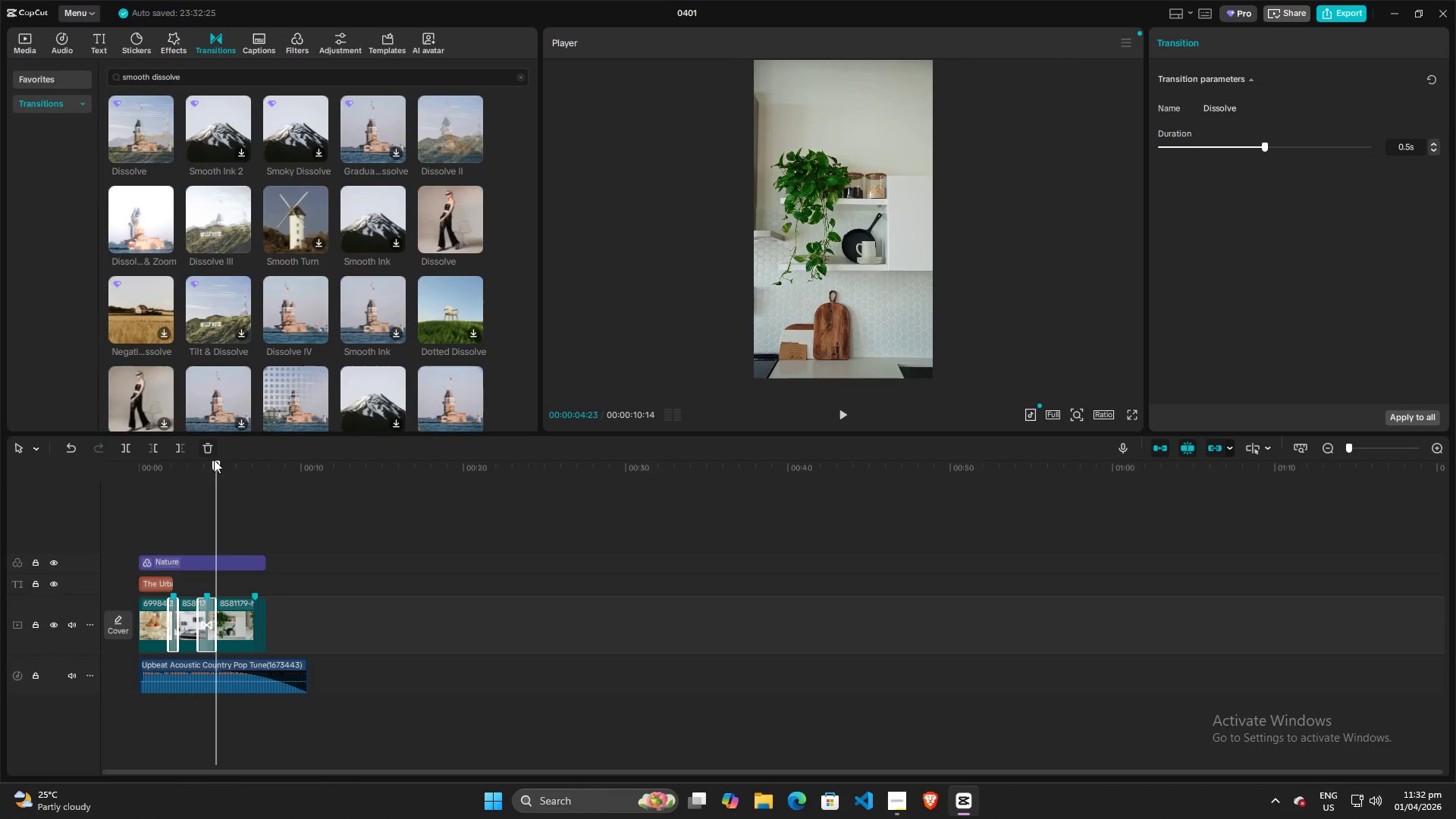 
left_click_drag(start_coordinate=[215, 462], to_coordinate=[27, 504])
 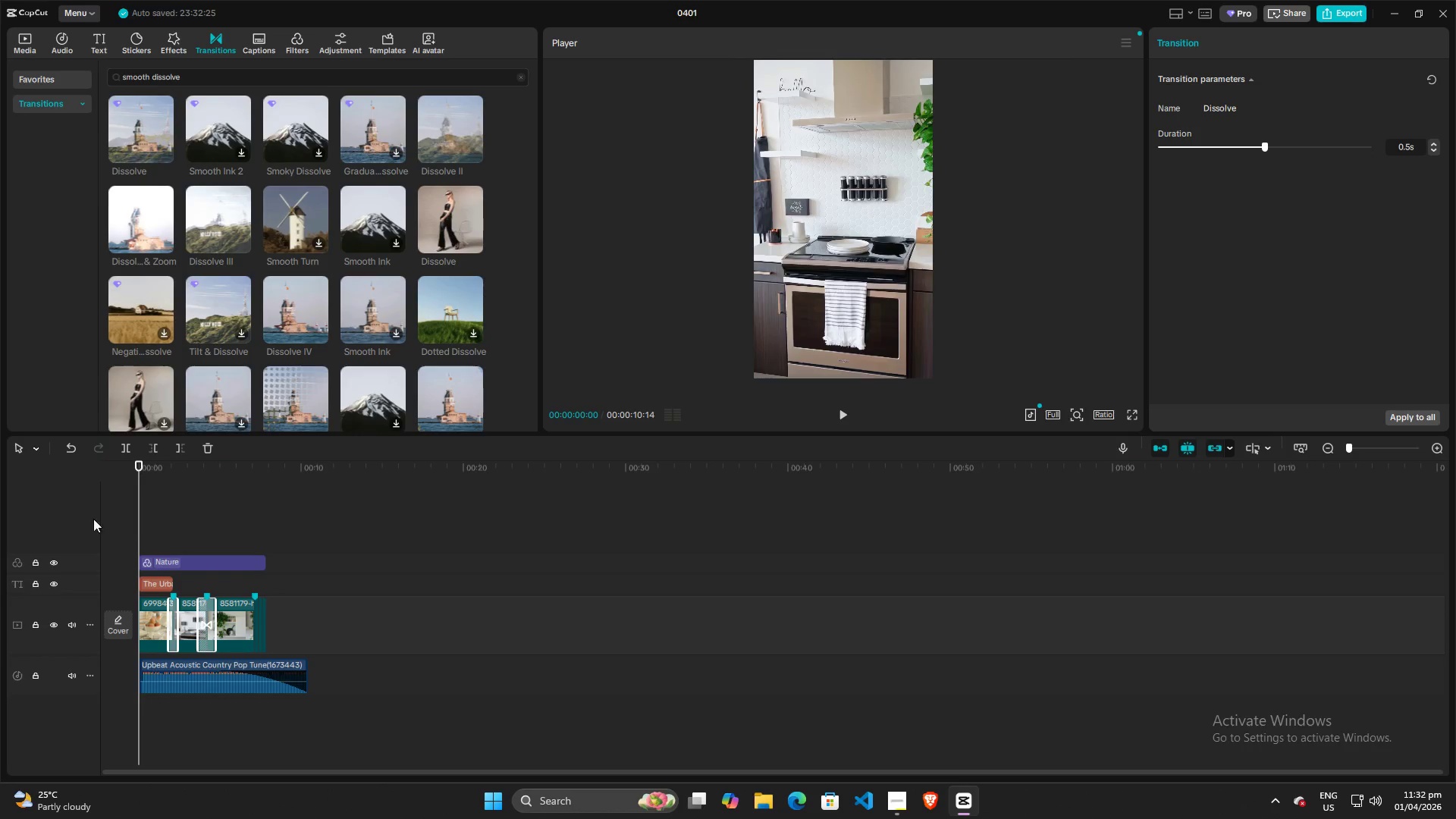 
key(Space)
 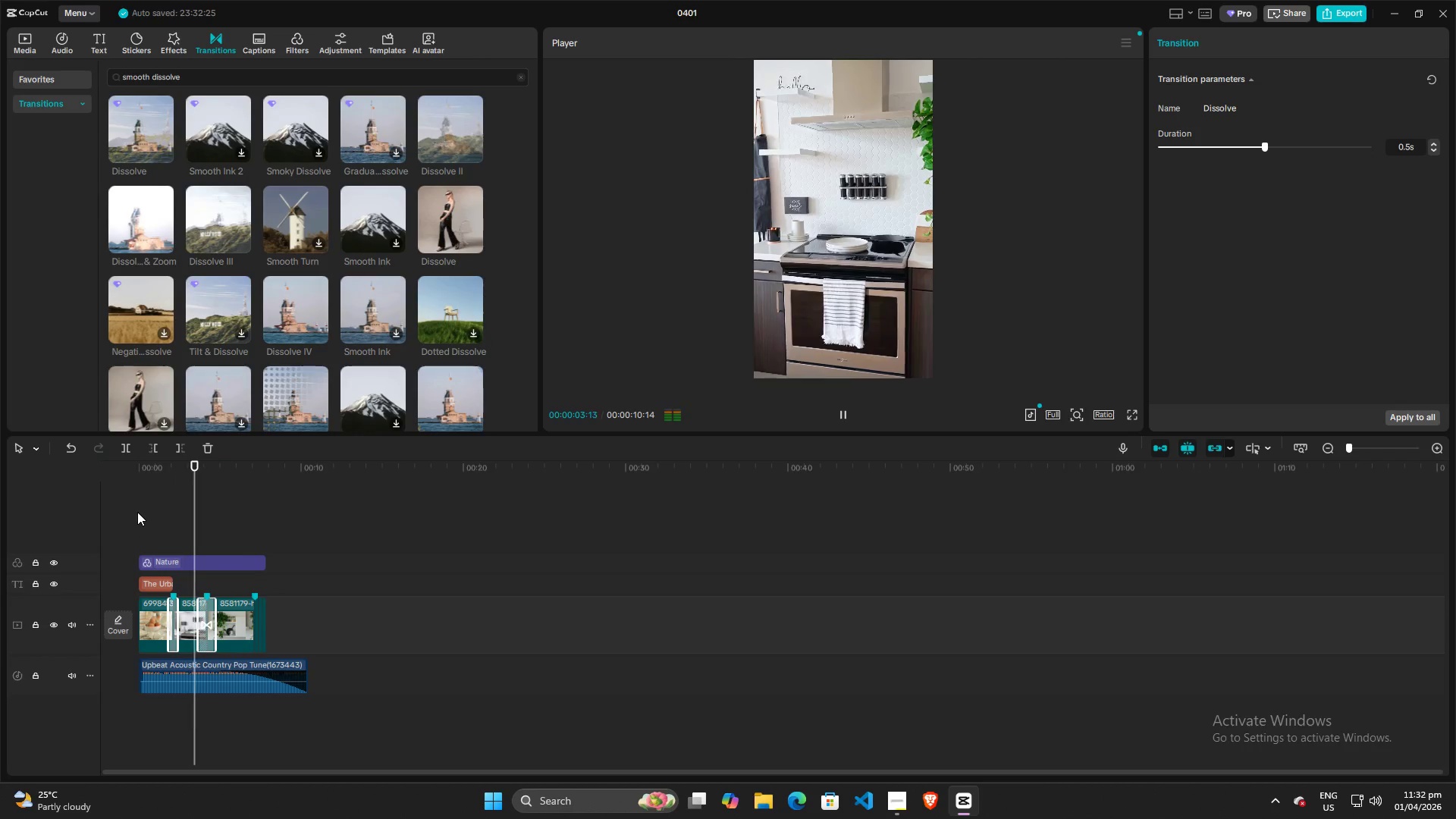 
key(Space)
 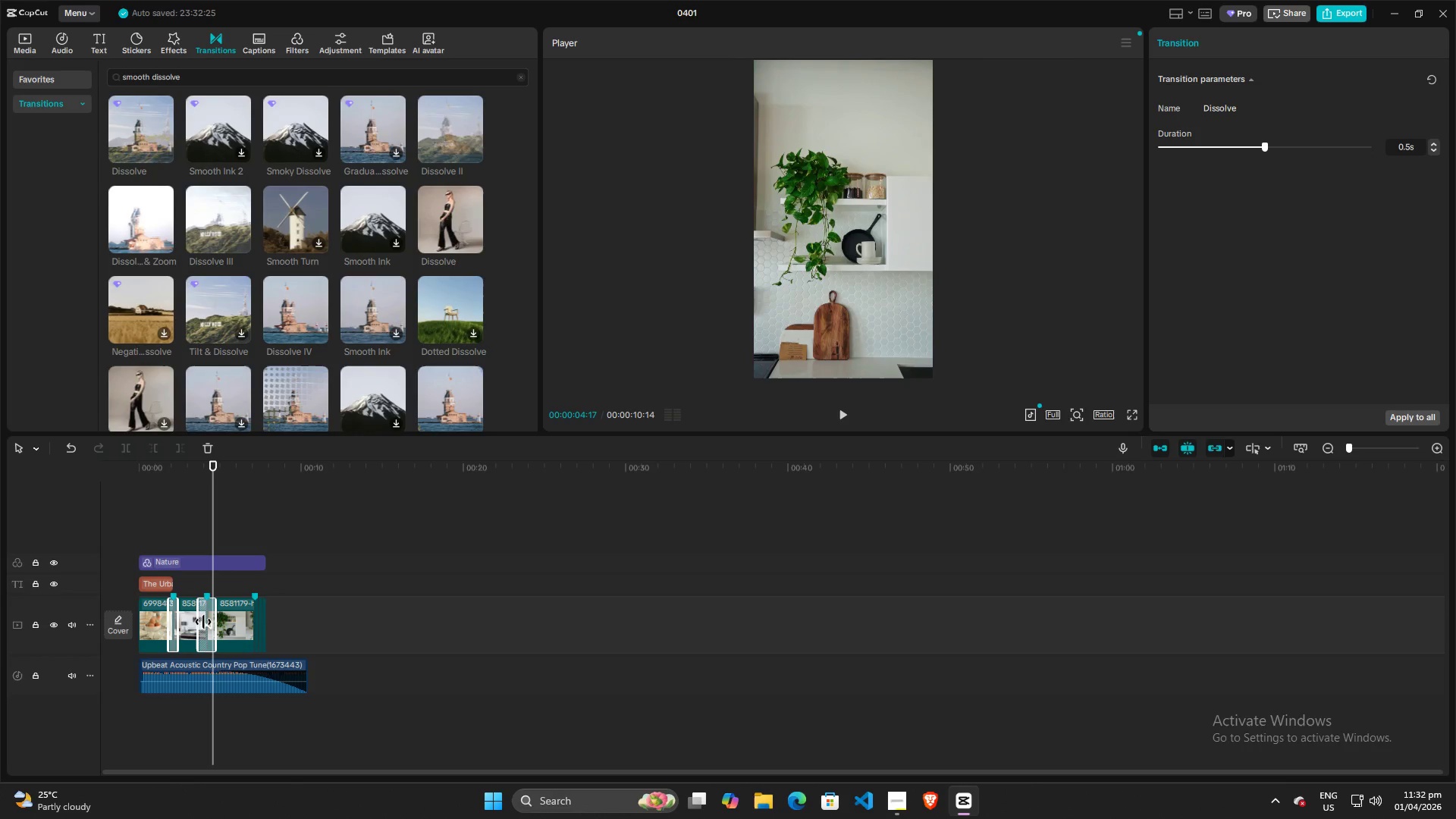 
left_click([203, 622])
 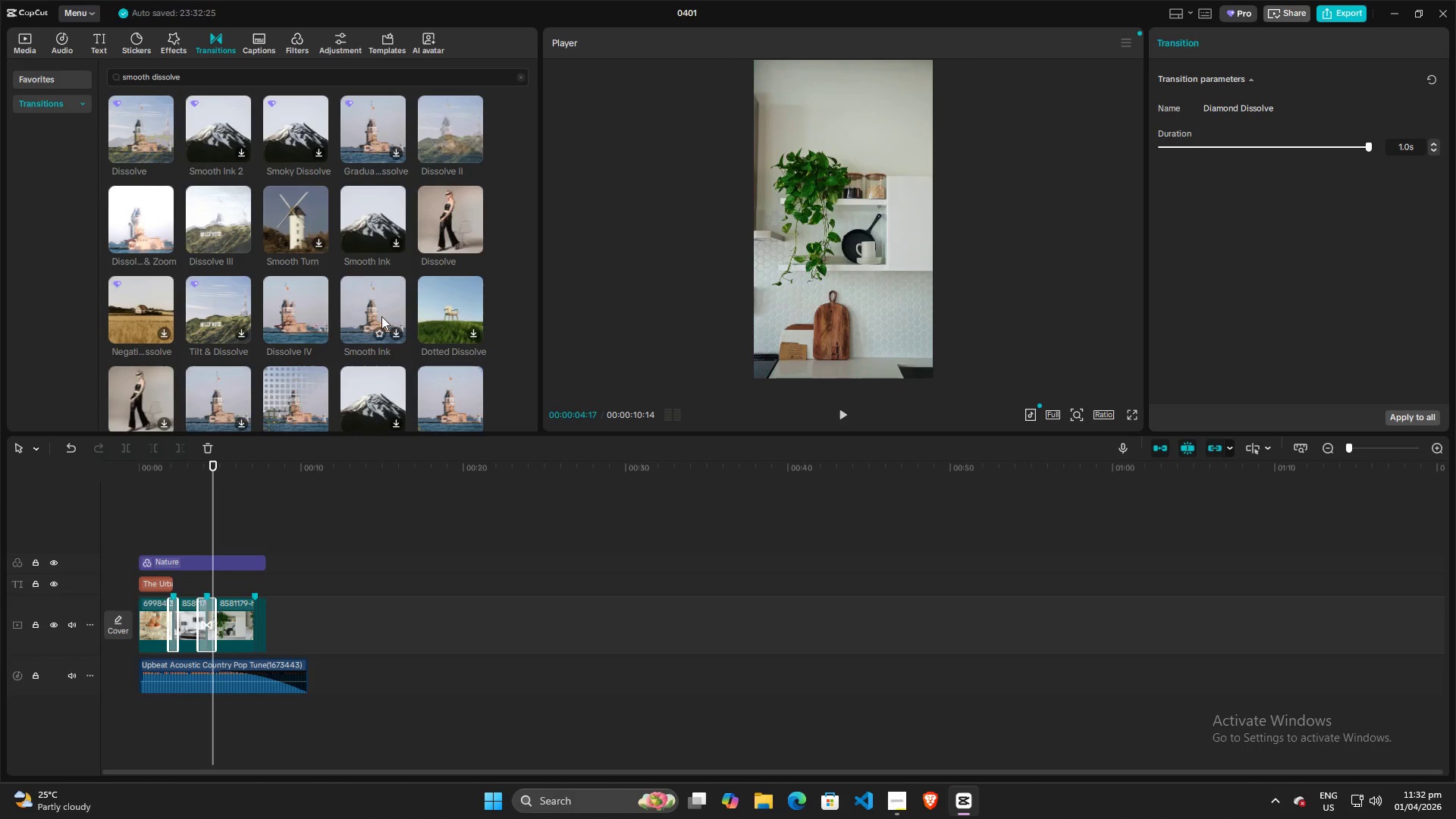 
key(Backspace)
 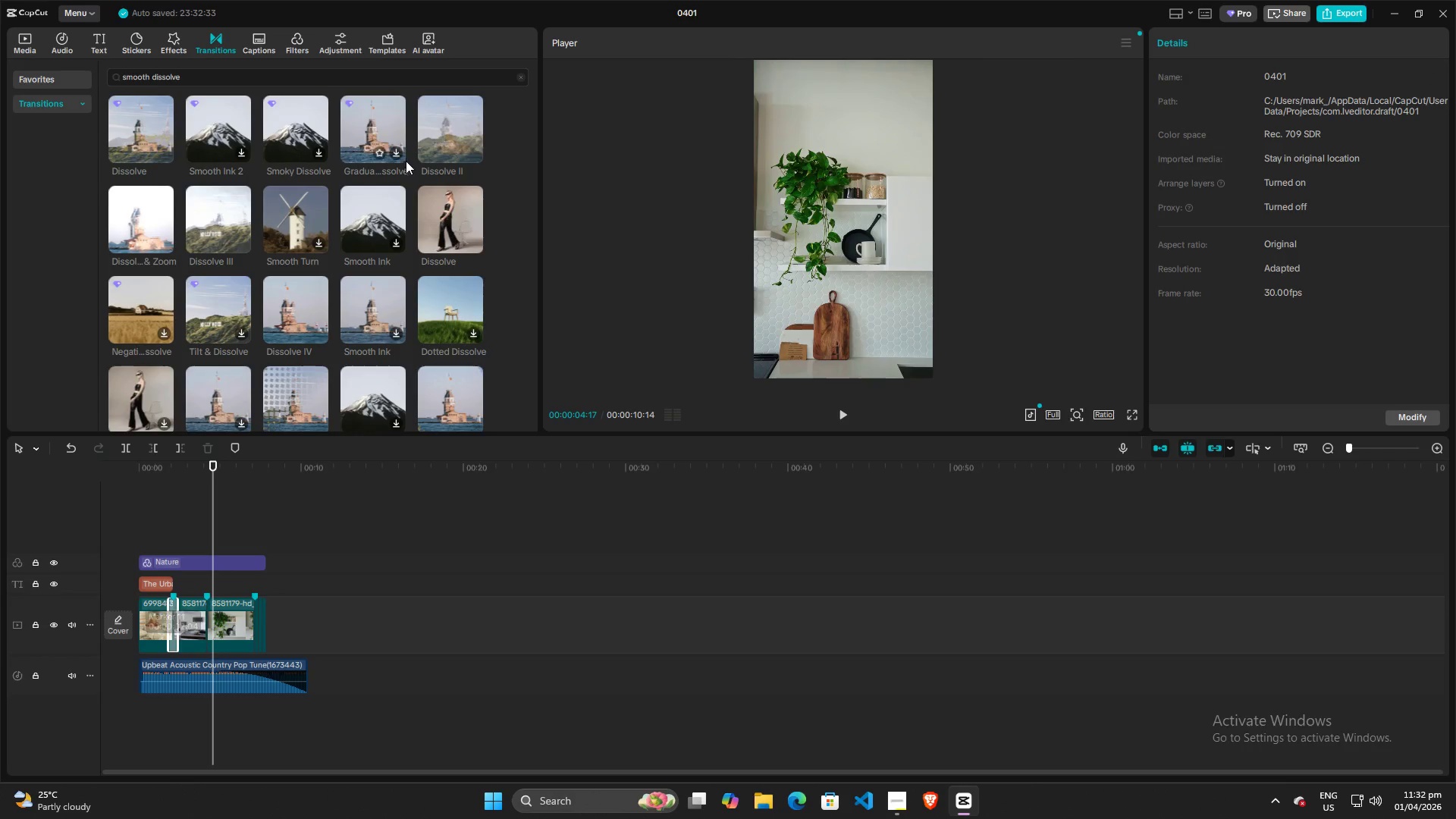 
left_click_drag(start_coordinate=[463, 213], to_coordinate=[196, 627])
 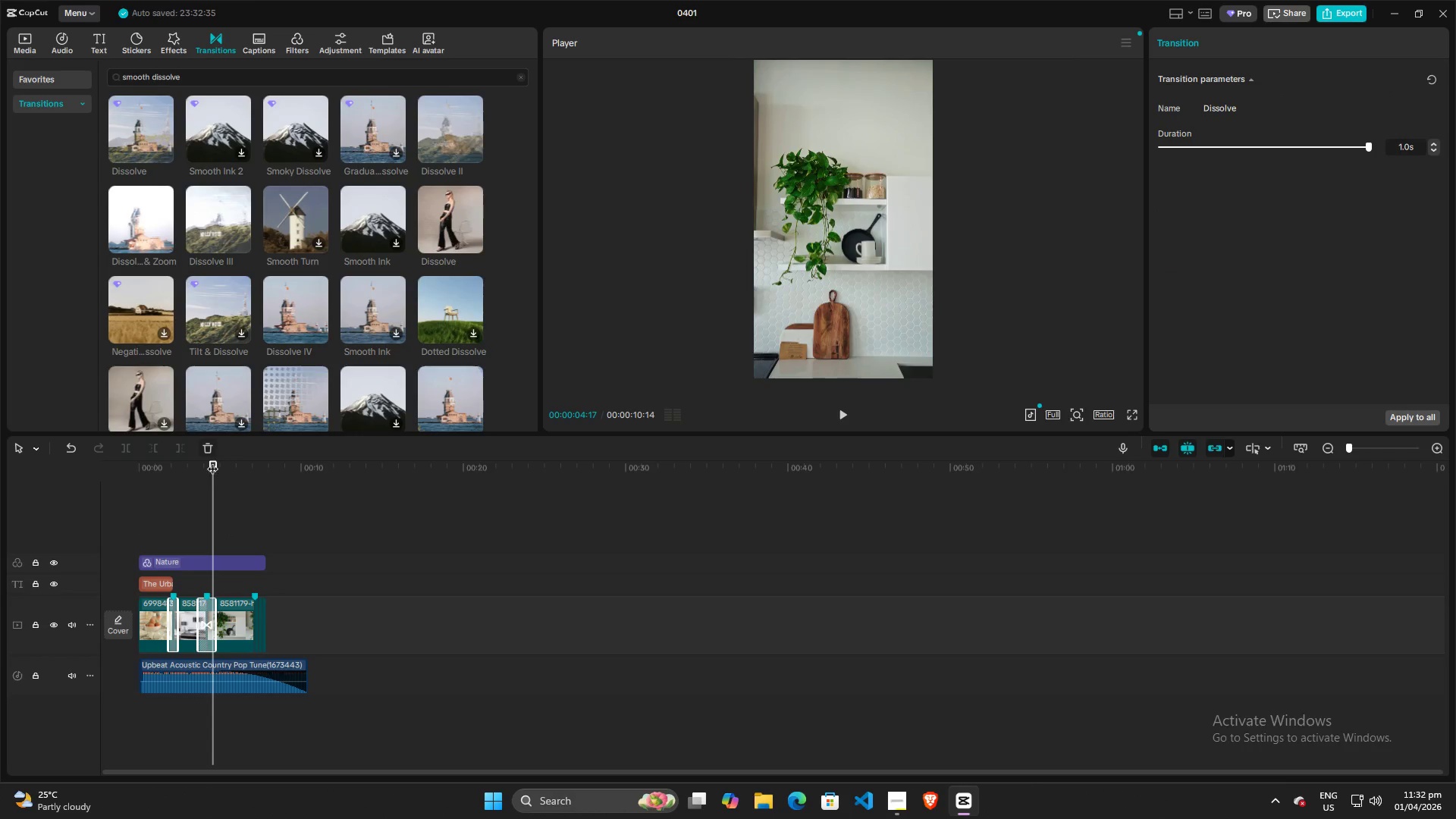 
left_click_drag(start_coordinate=[212, 462], to_coordinate=[83, 491])
 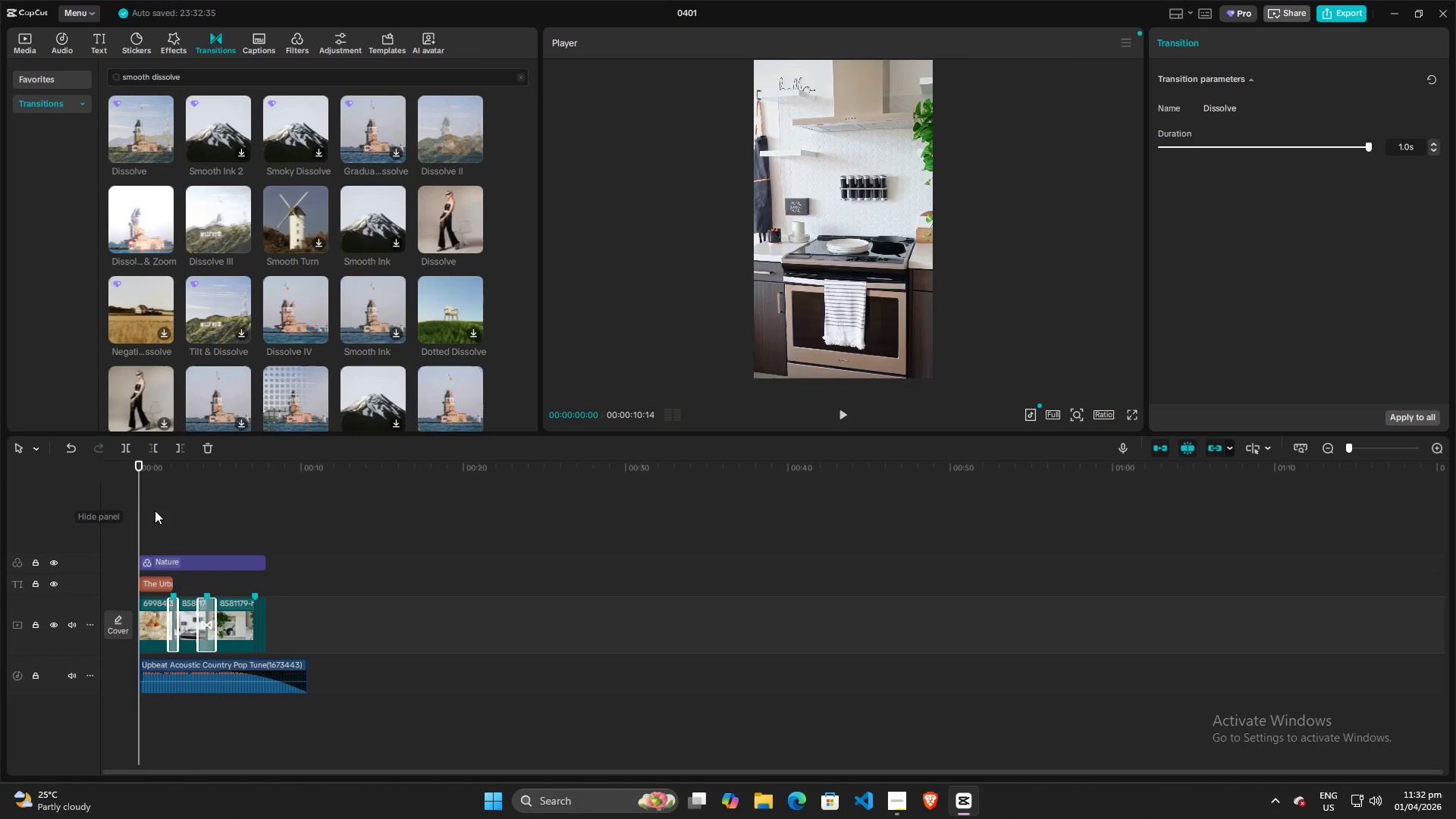 
key(Space)
 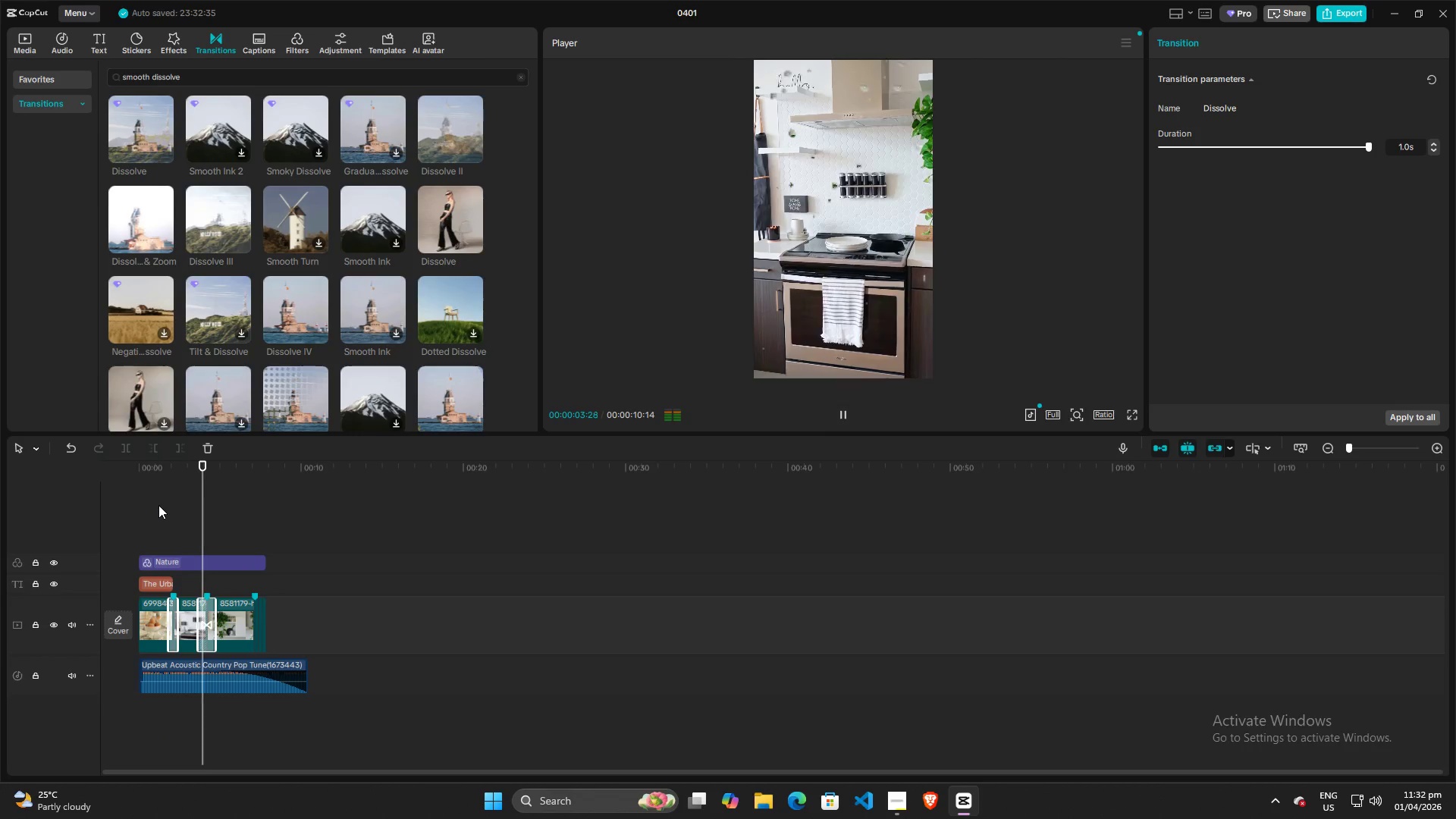 
wait(5.41)
 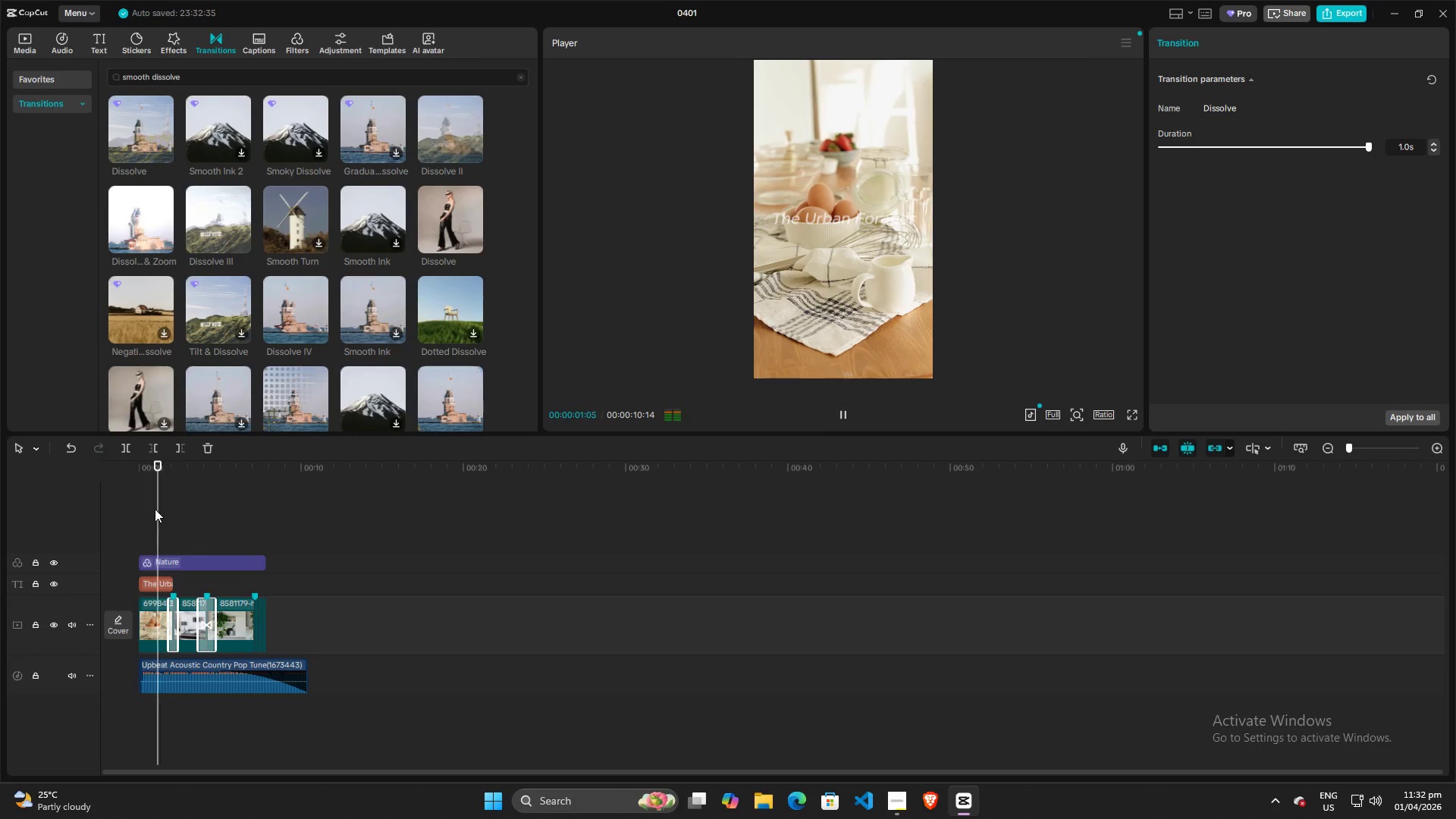 
left_click_drag(start_coordinate=[1370, 146], to_coordinate=[1268, 155])
 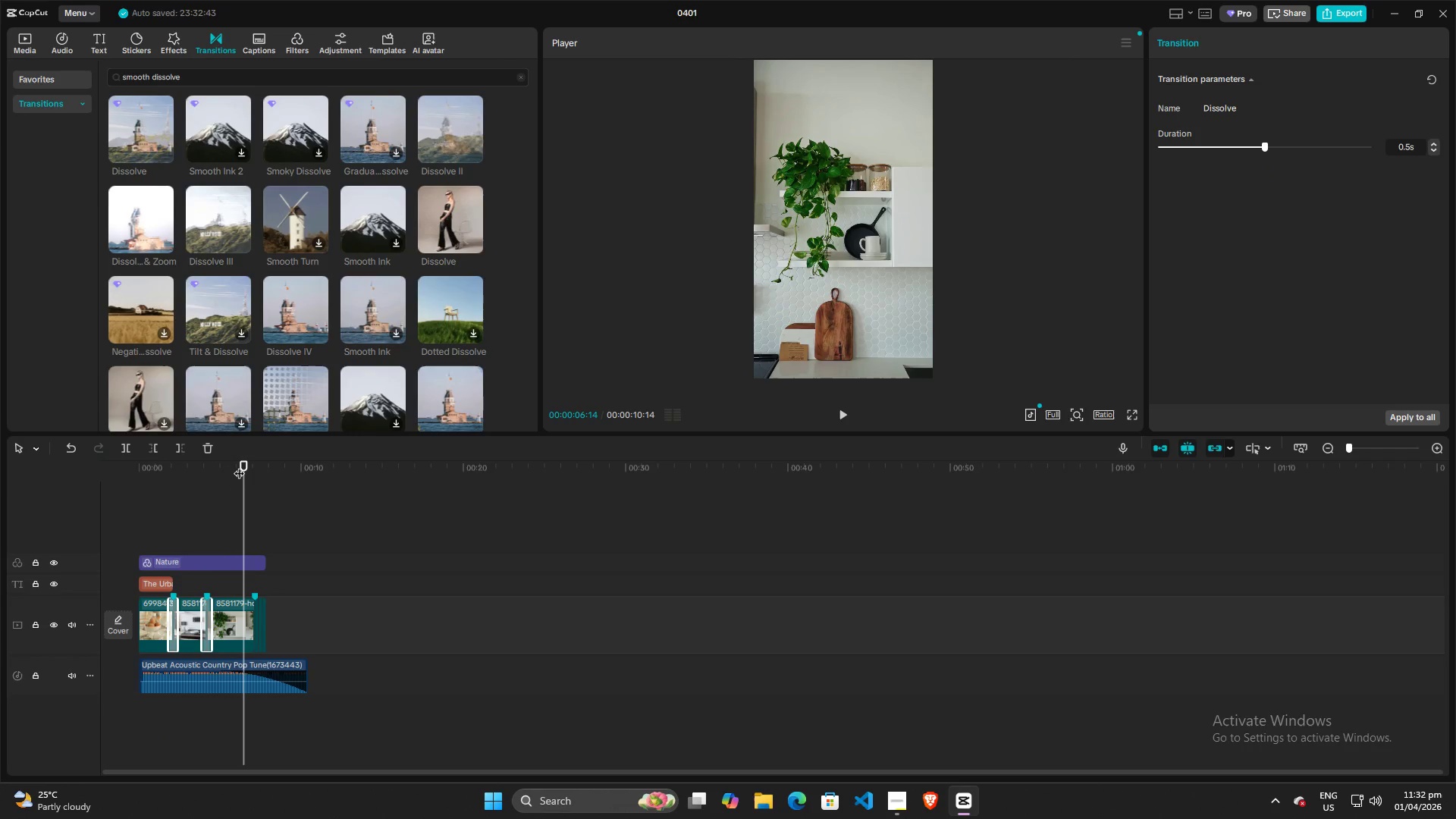 
left_click_drag(start_coordinate=[240, 464], to_coordinate=[0, 519])
 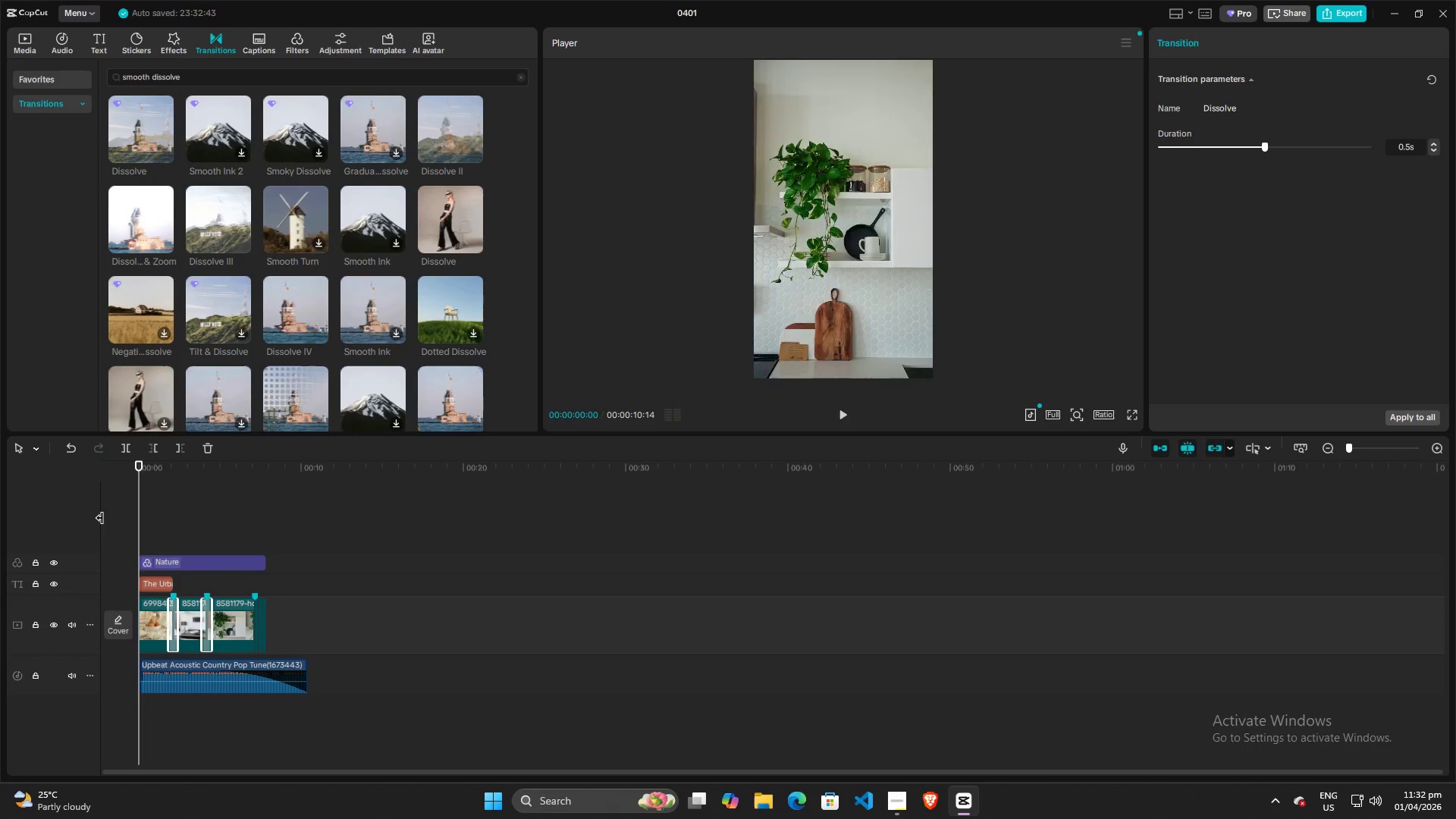 
key(Space)
 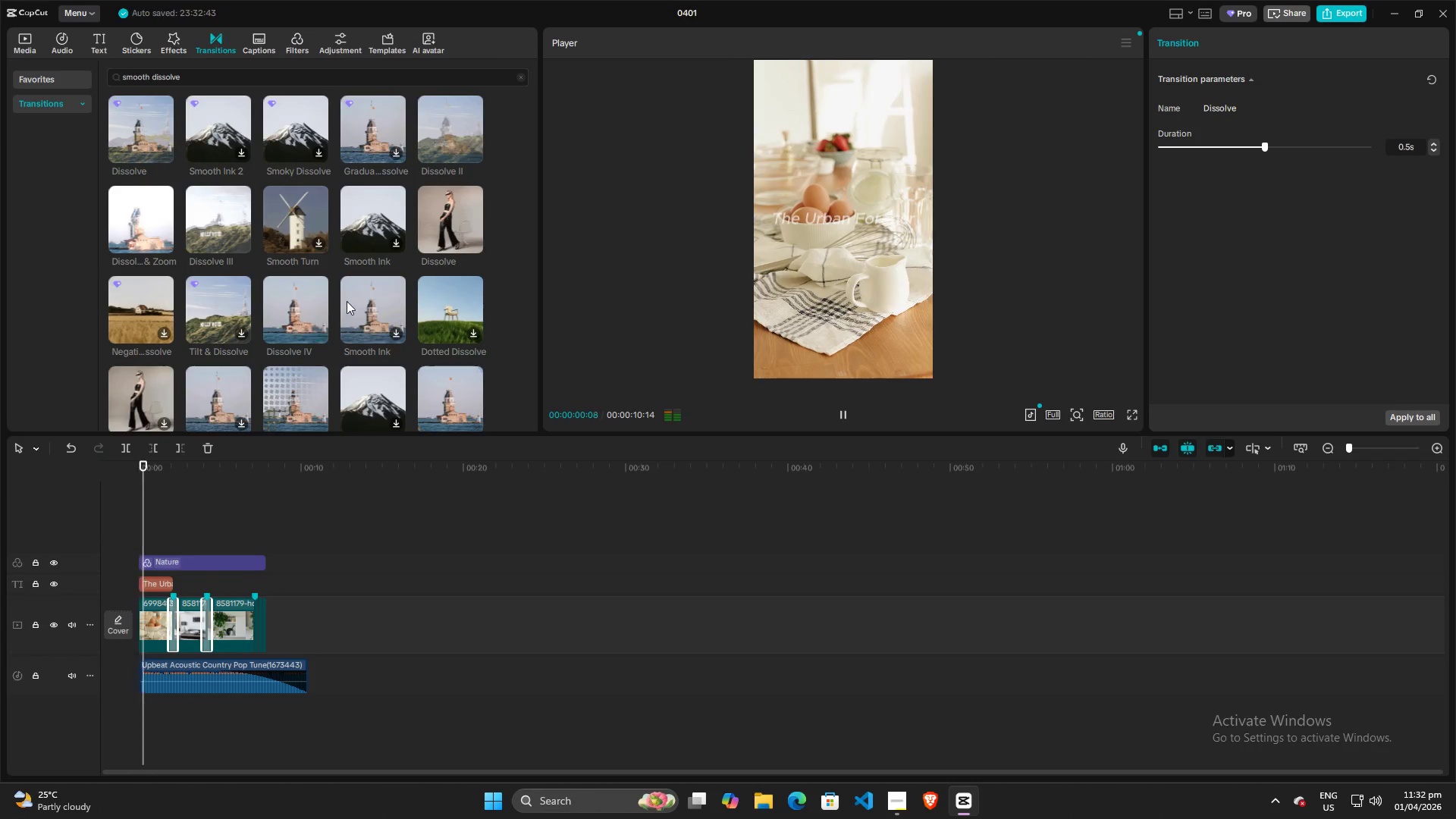 
scroll: coordinate [347, 301], scroll_direction: down, amount: 3.0
 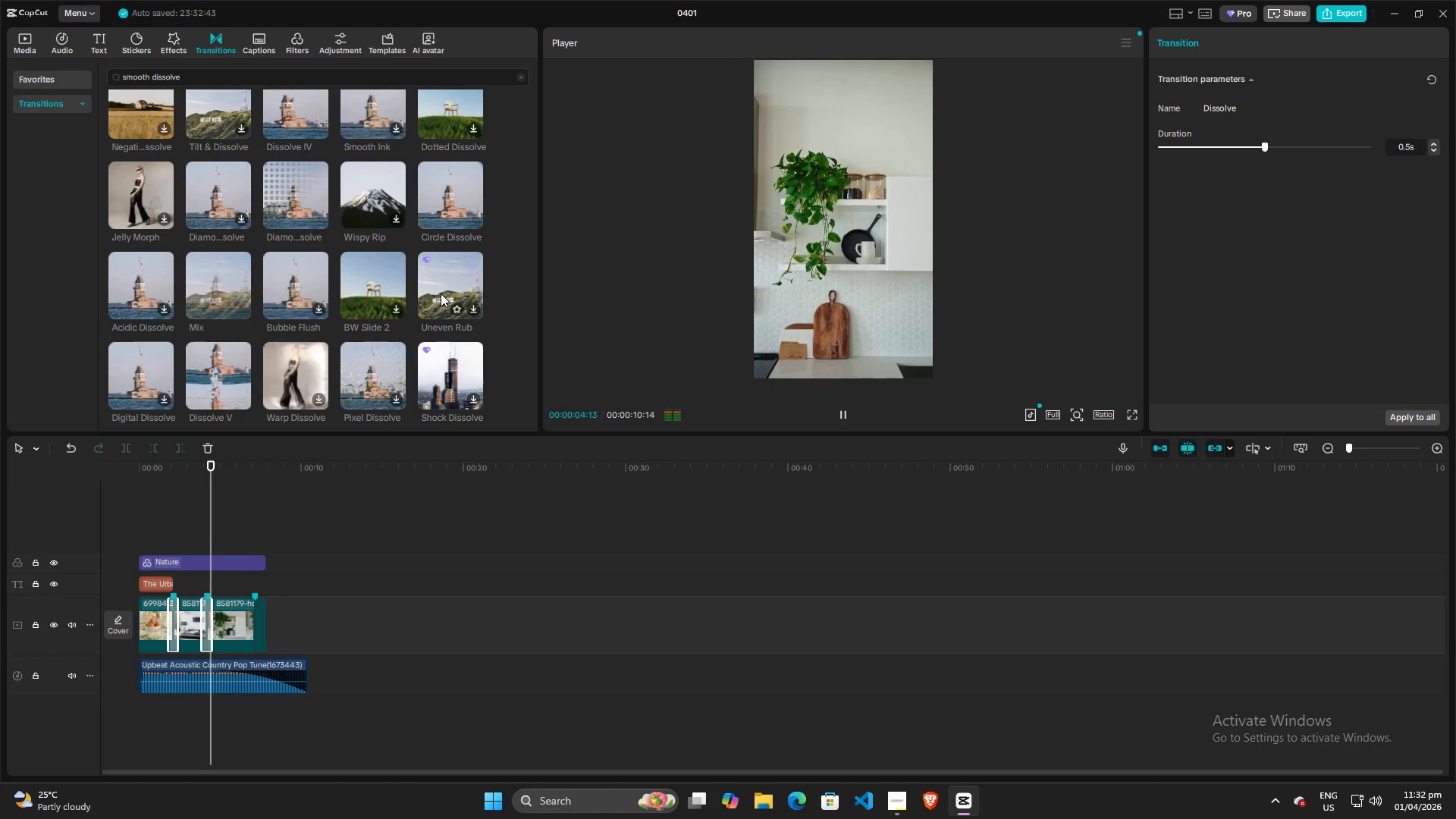 
key(Space)
 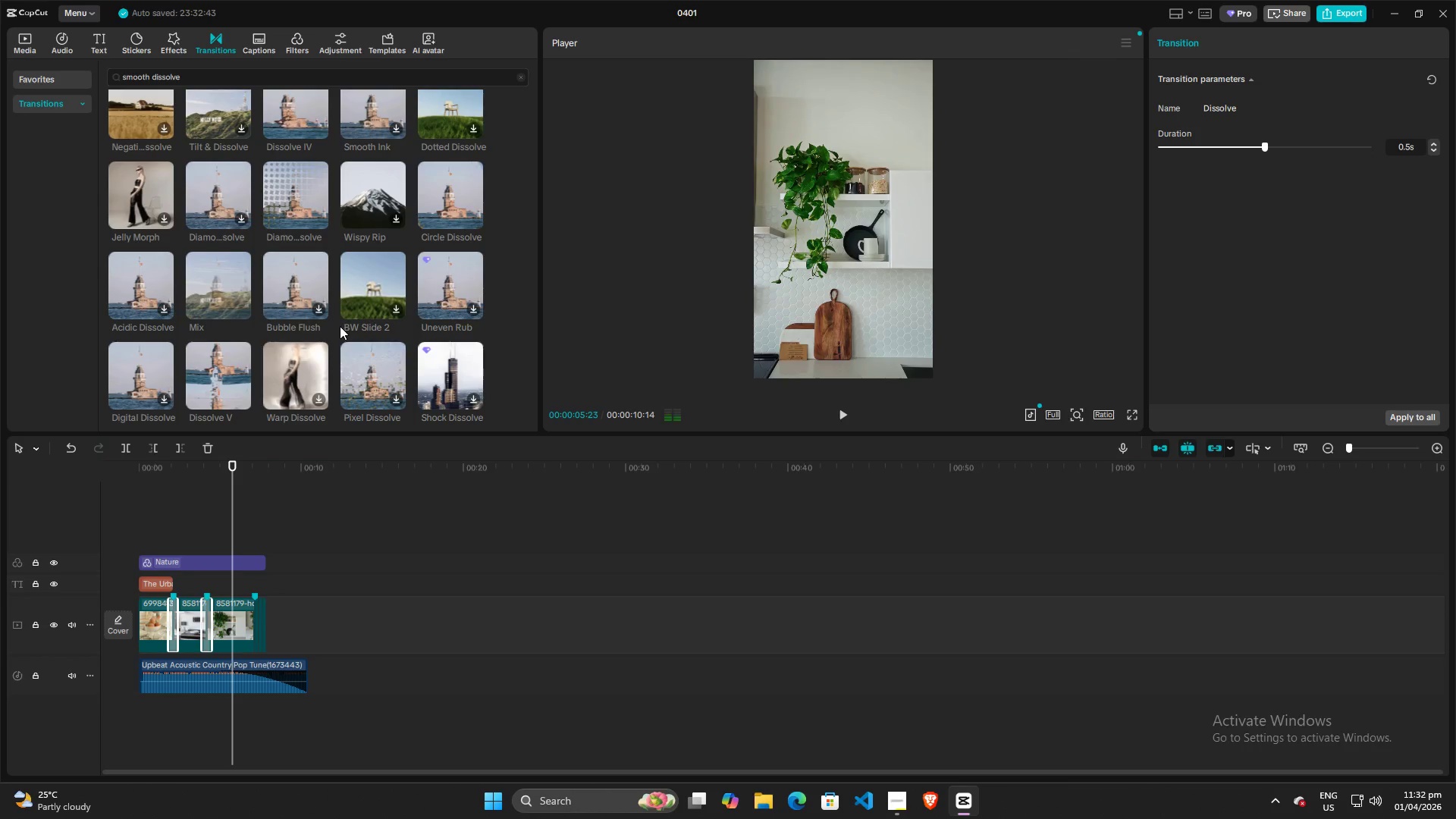 
scroll: coordinate [342, 326], scroll_direction: down, amount: 2.0
 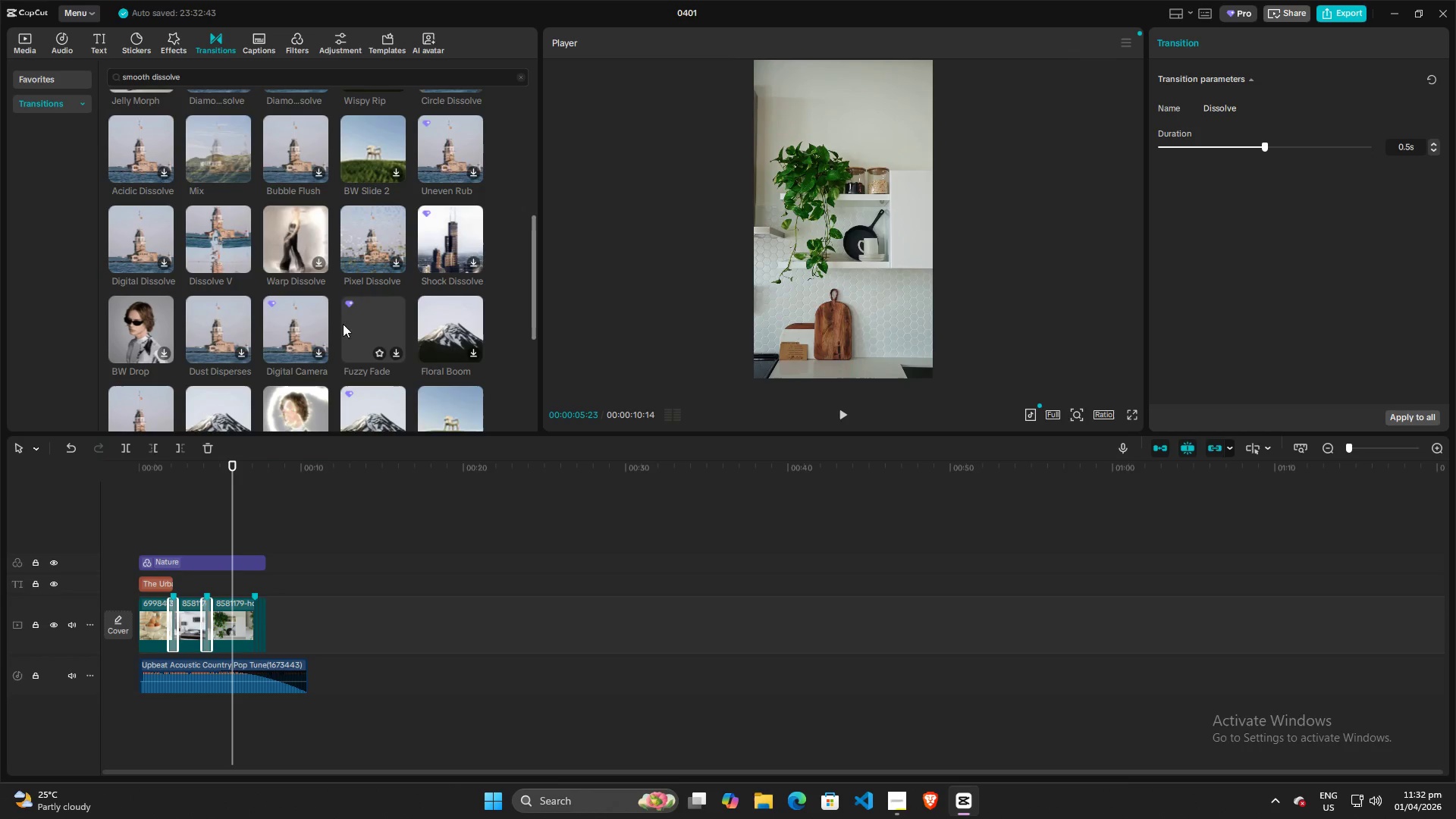 
mouse_move([228, 252])
 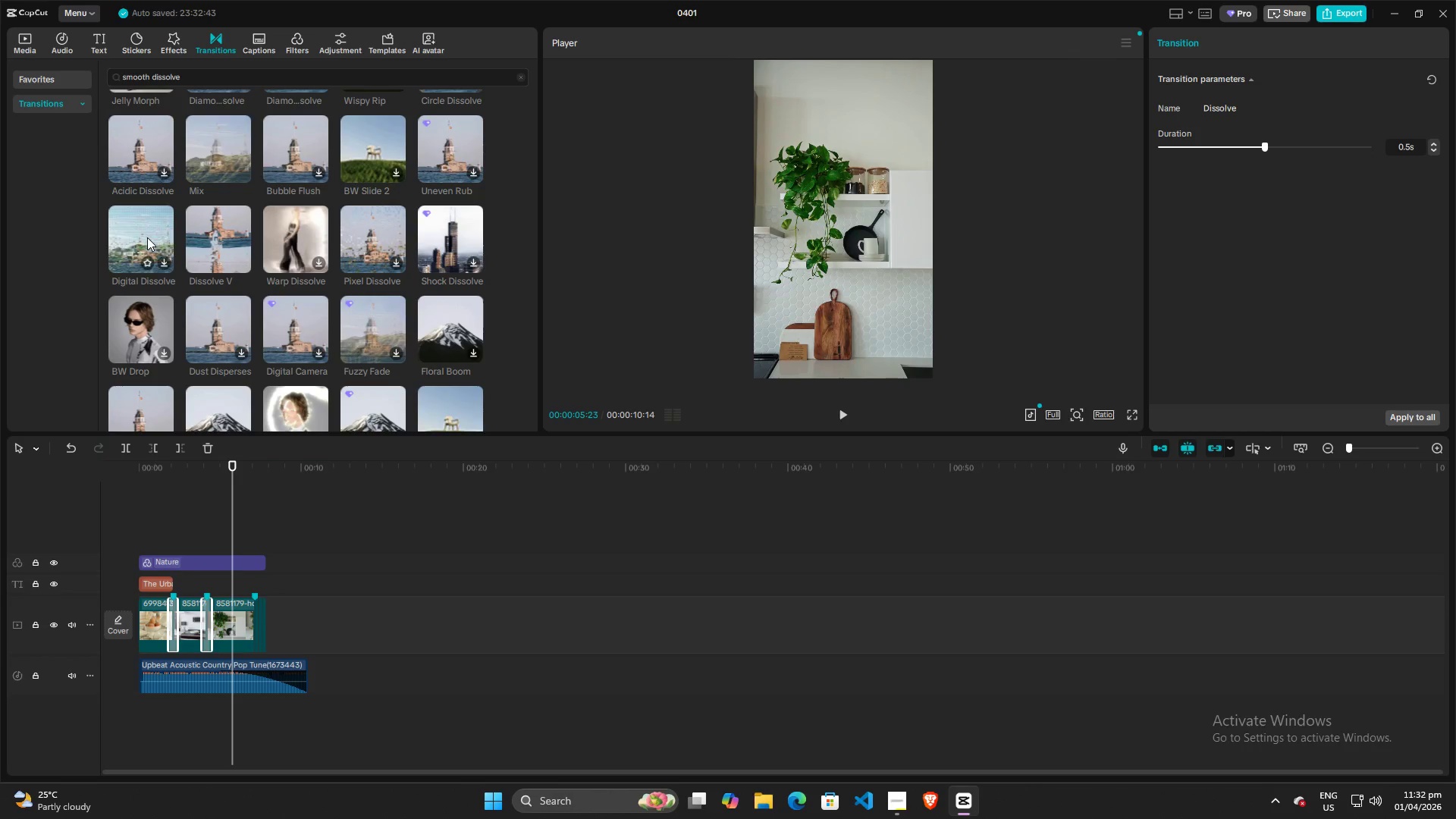 
left_click_drag(start_coordinate=[235, 463], to_coordinate=[0, 474])
 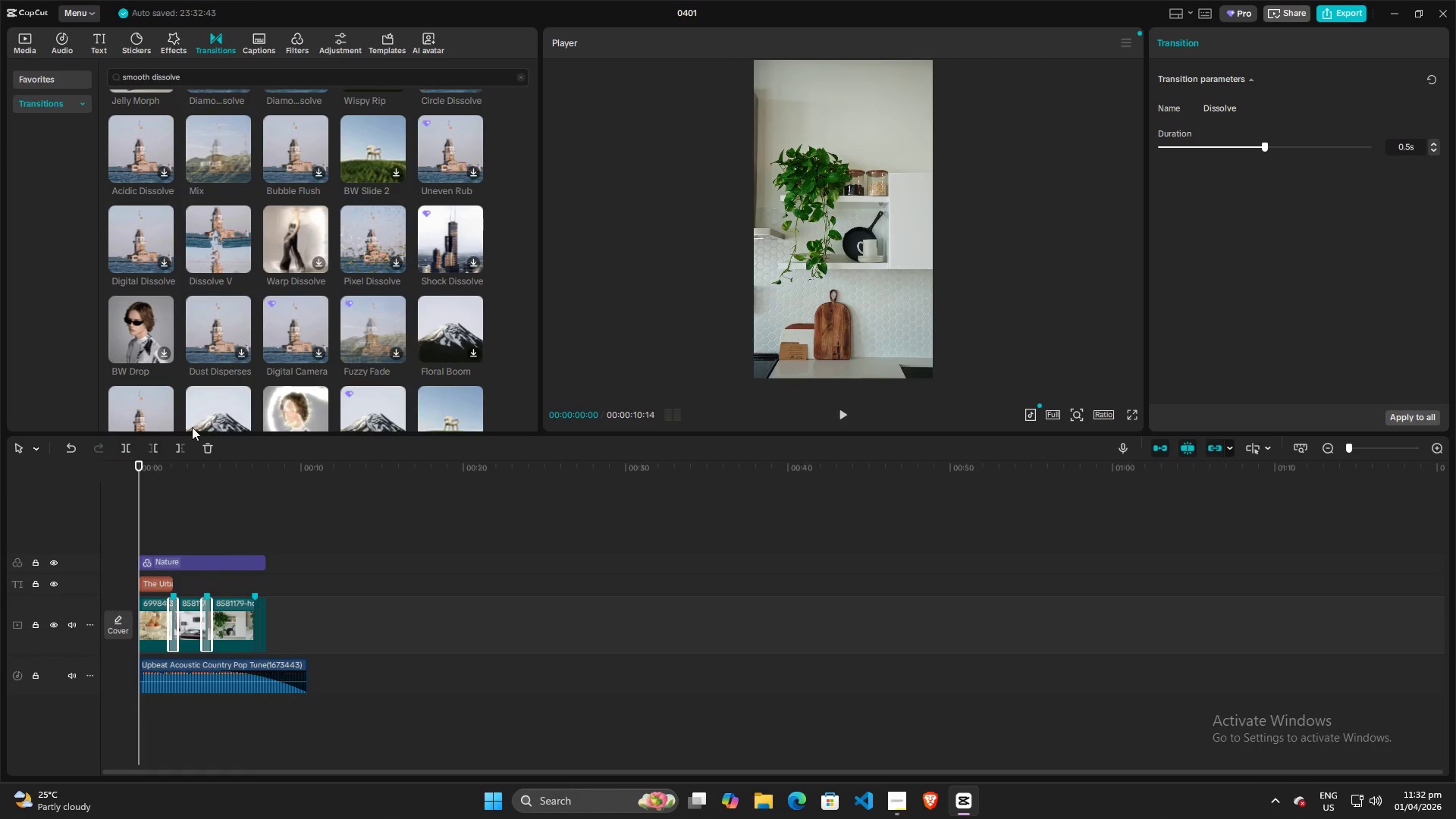 
key(Space)
 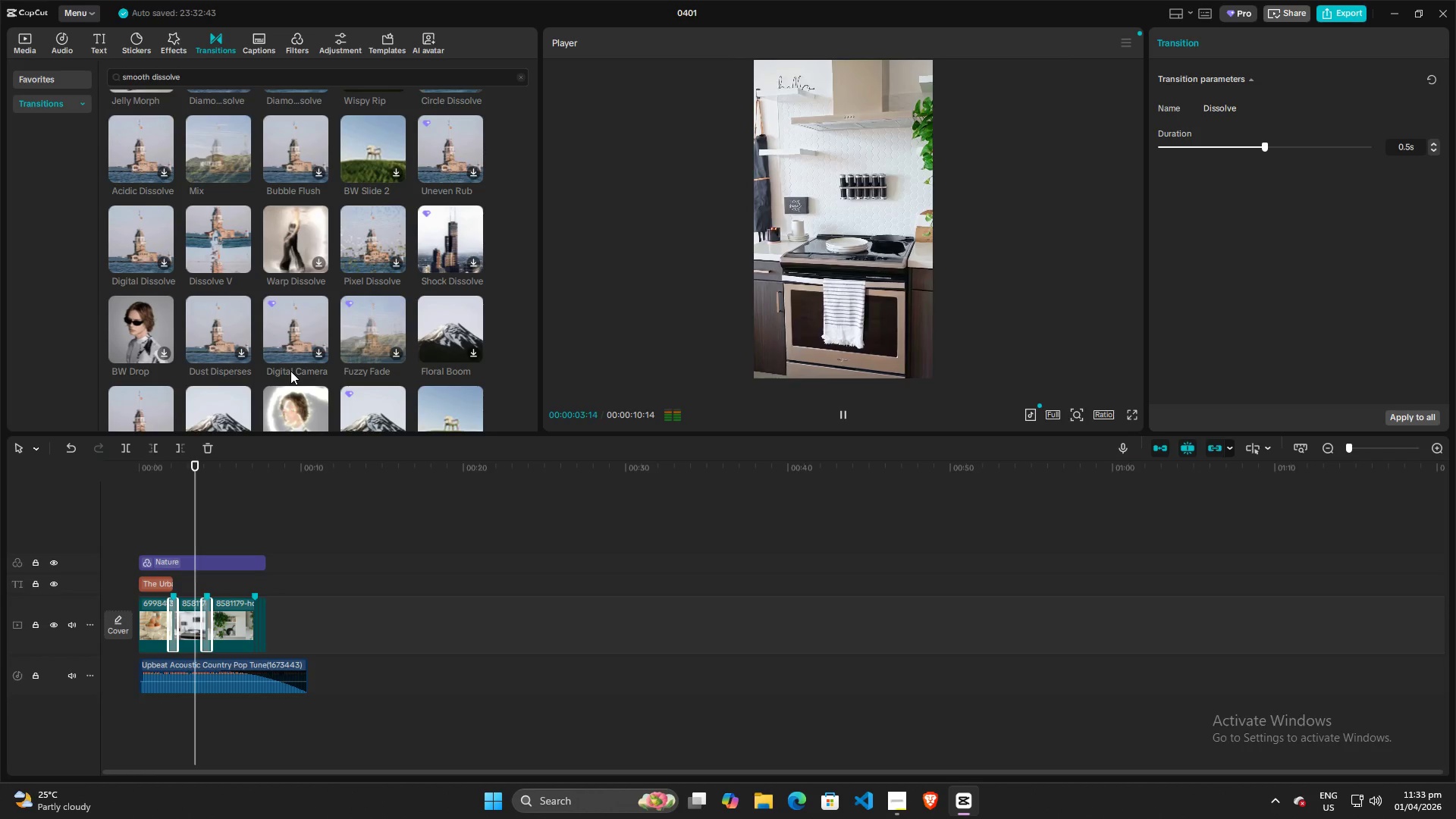 
wait(8.5)
 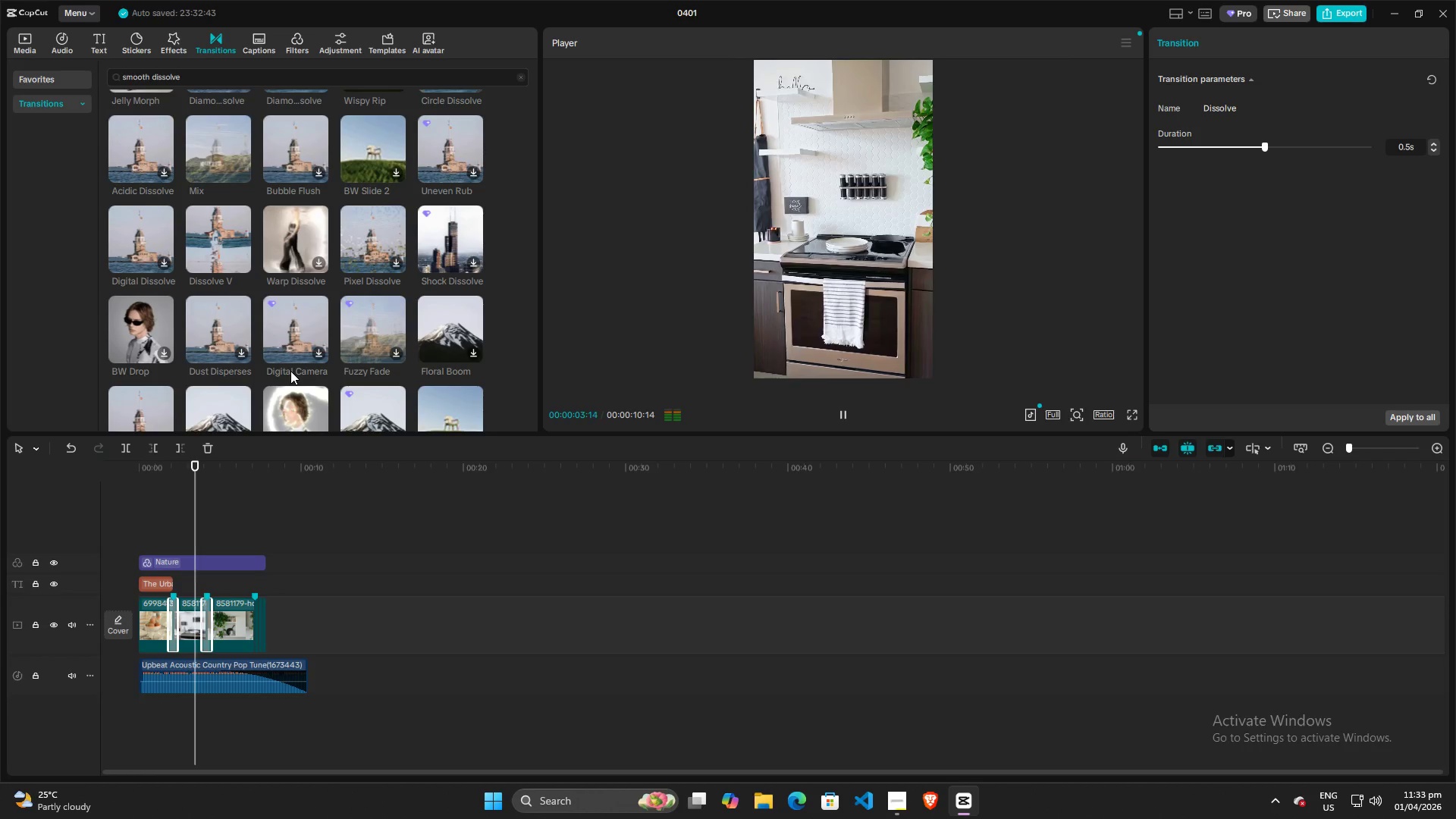 
key(Space)
 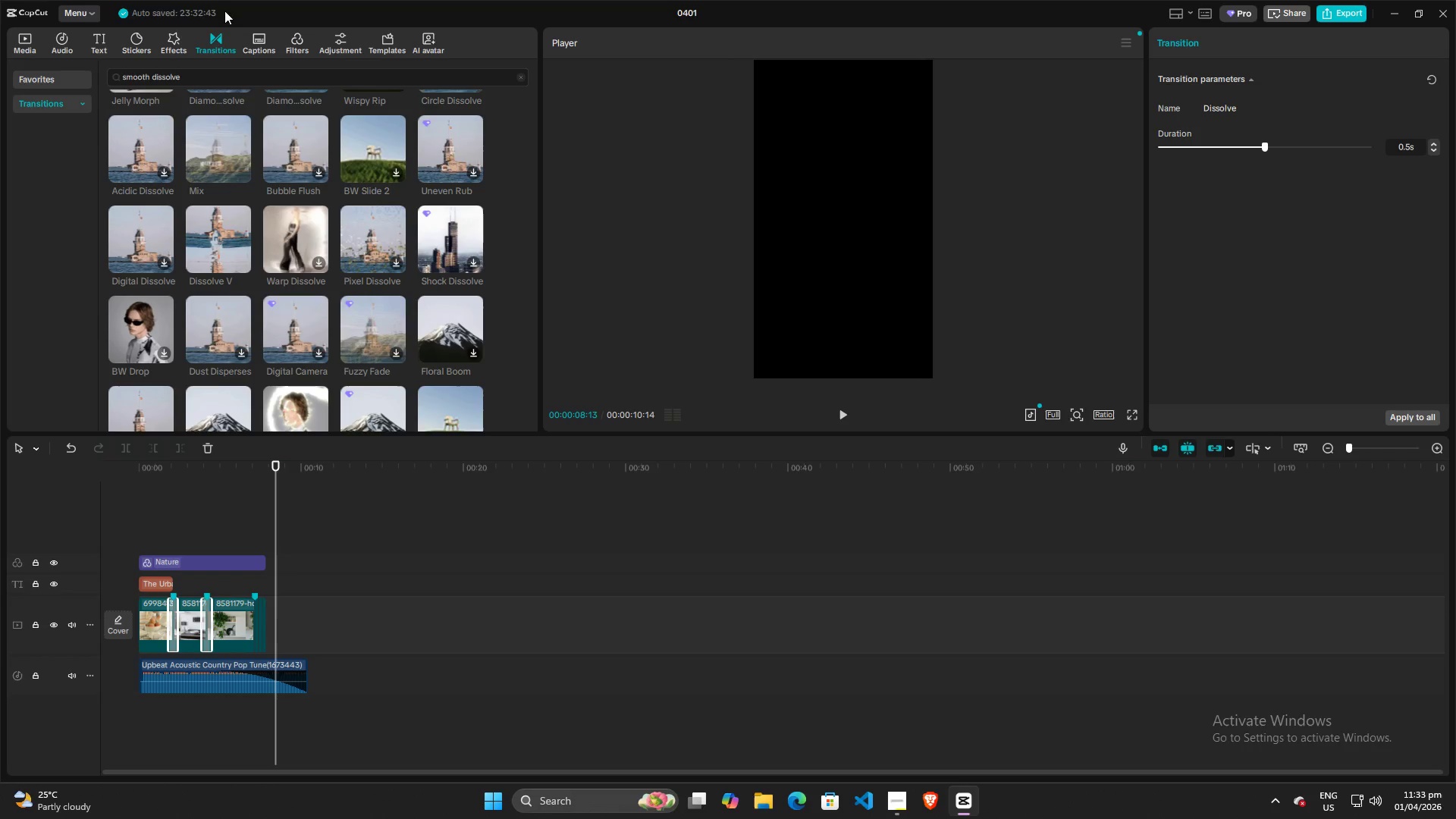 
left_click([99, 40])
 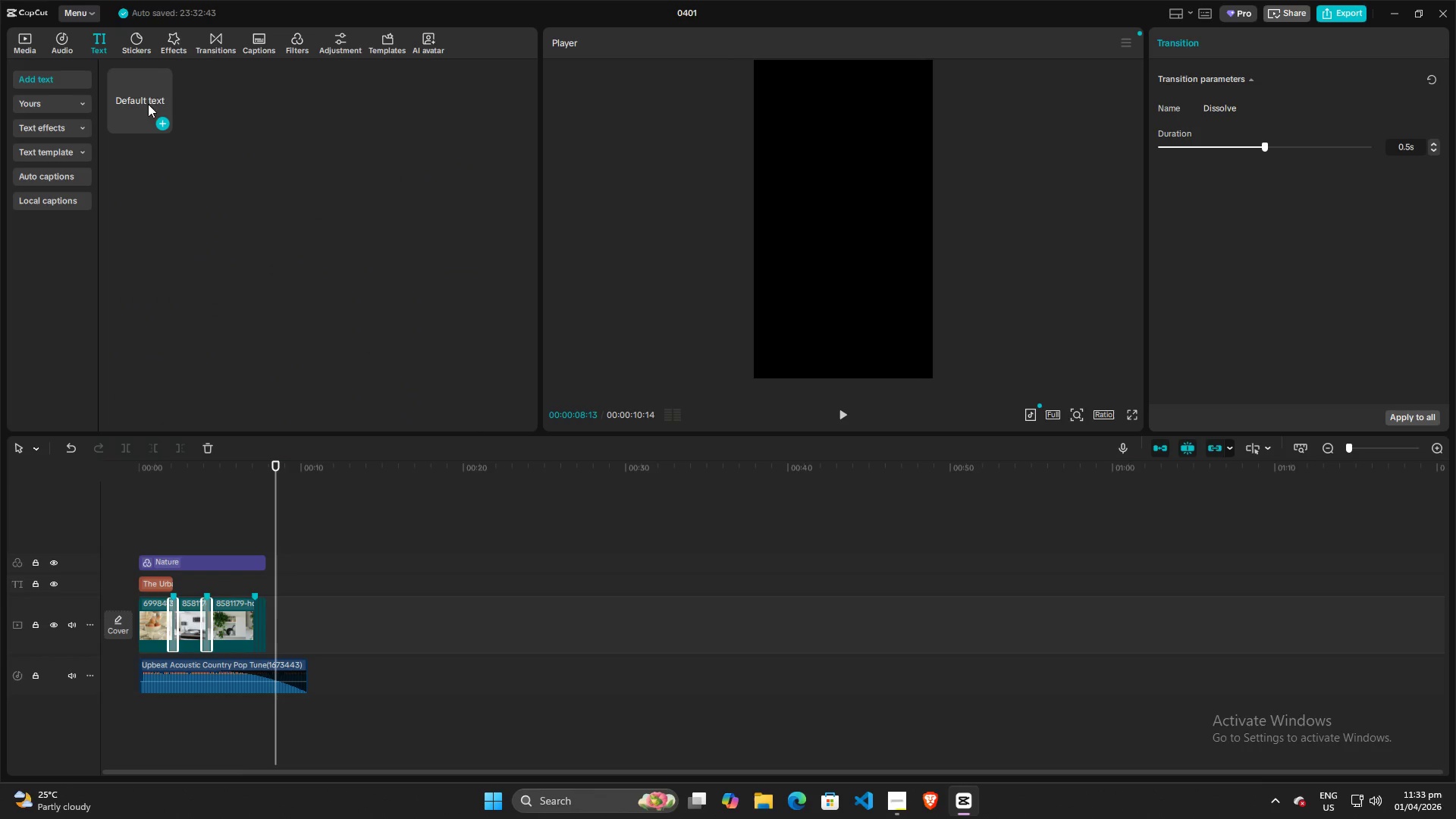 
left_click([143, 100])
 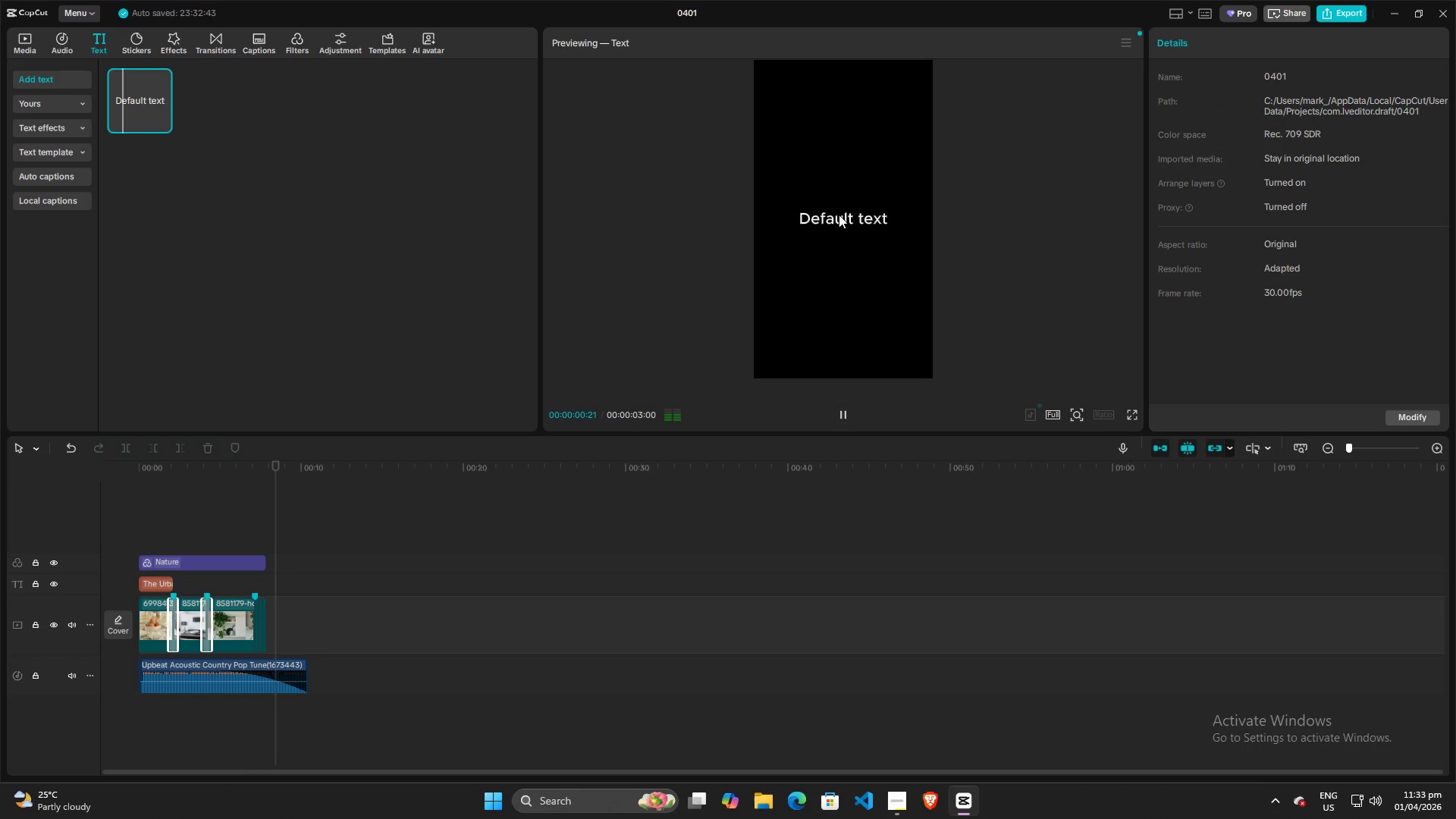 
double_click([839, 215])